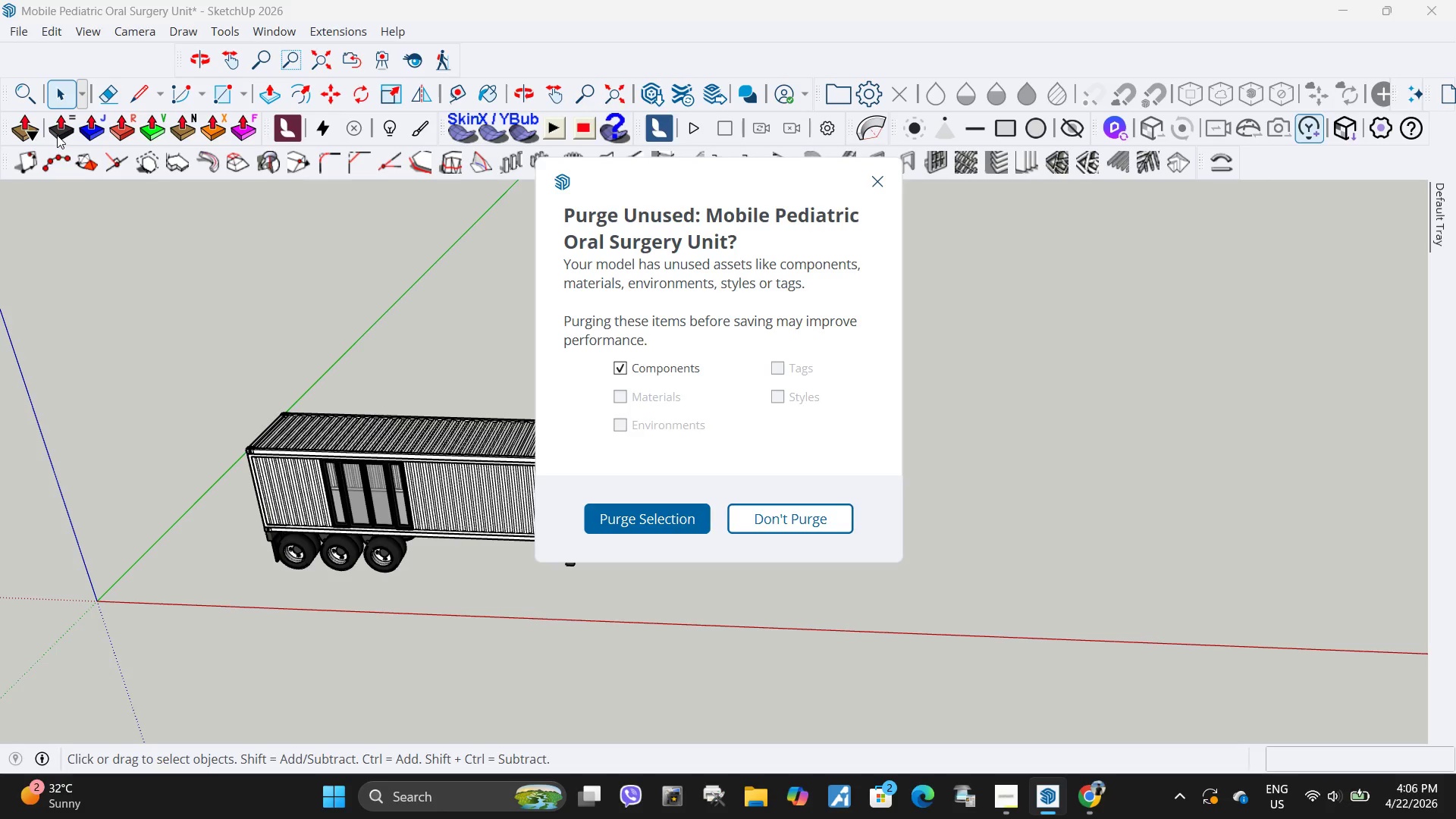 
wait(19.8)
 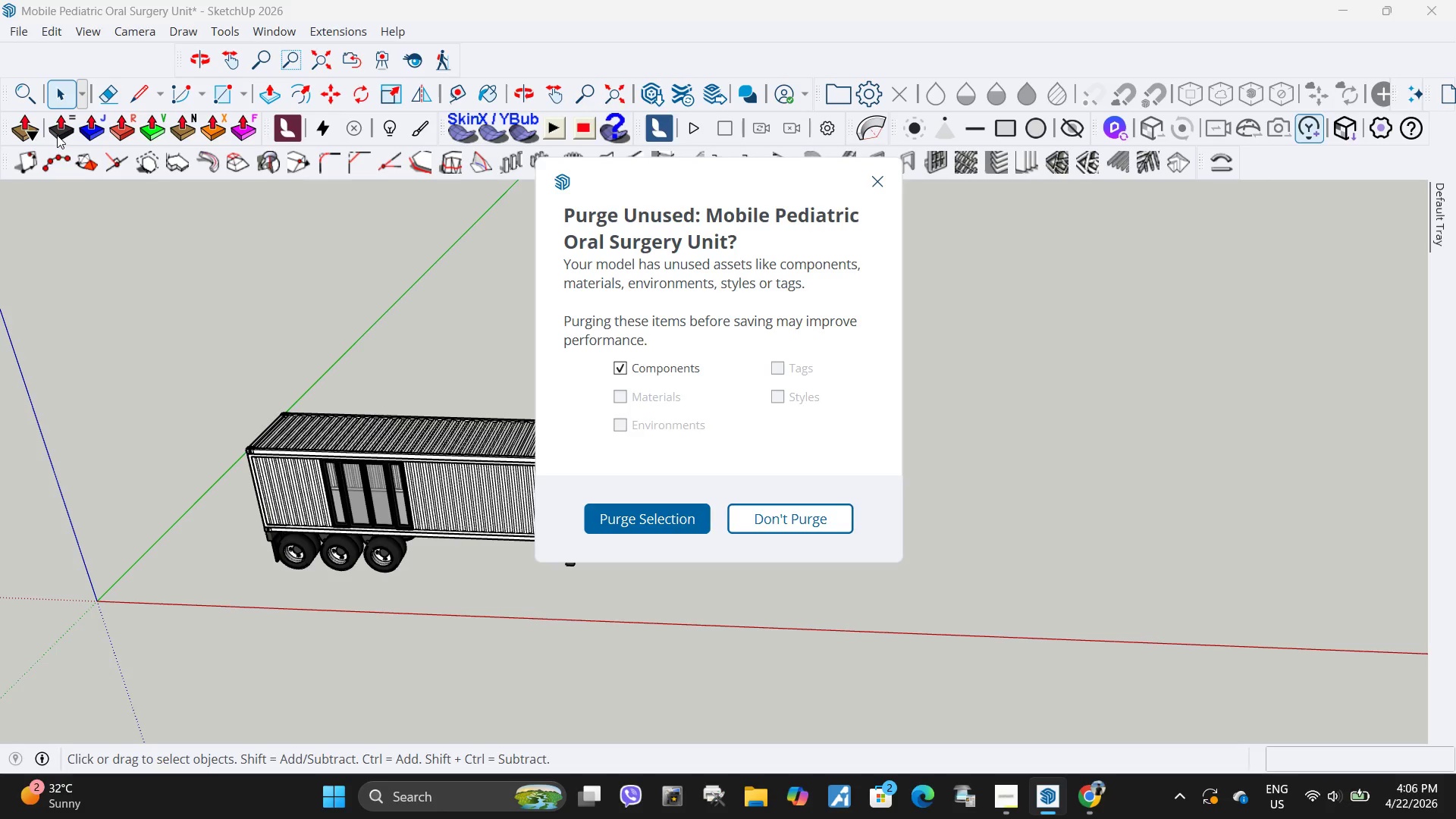 
left_click([661, 514])
 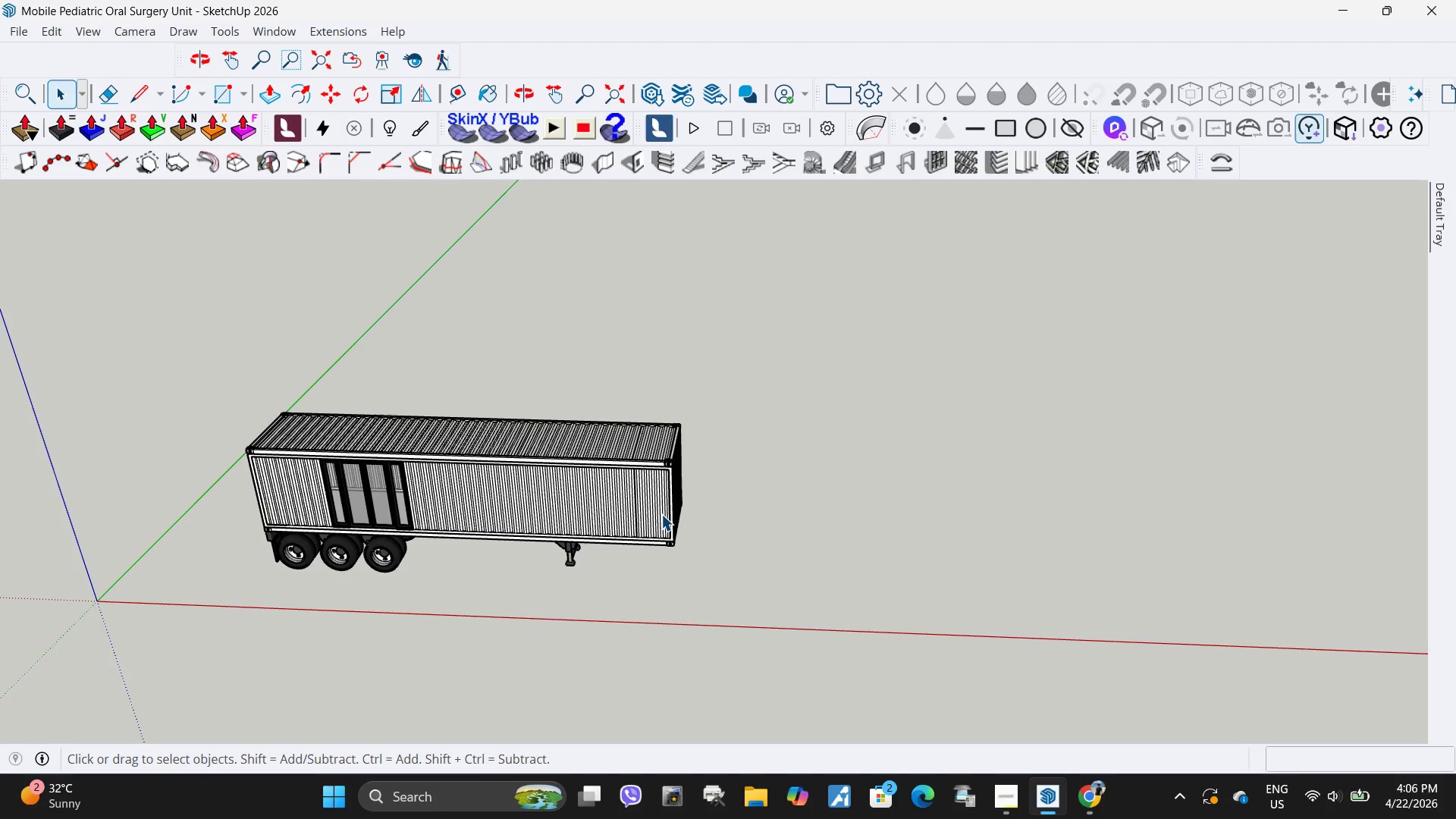 
wait(15.47)
 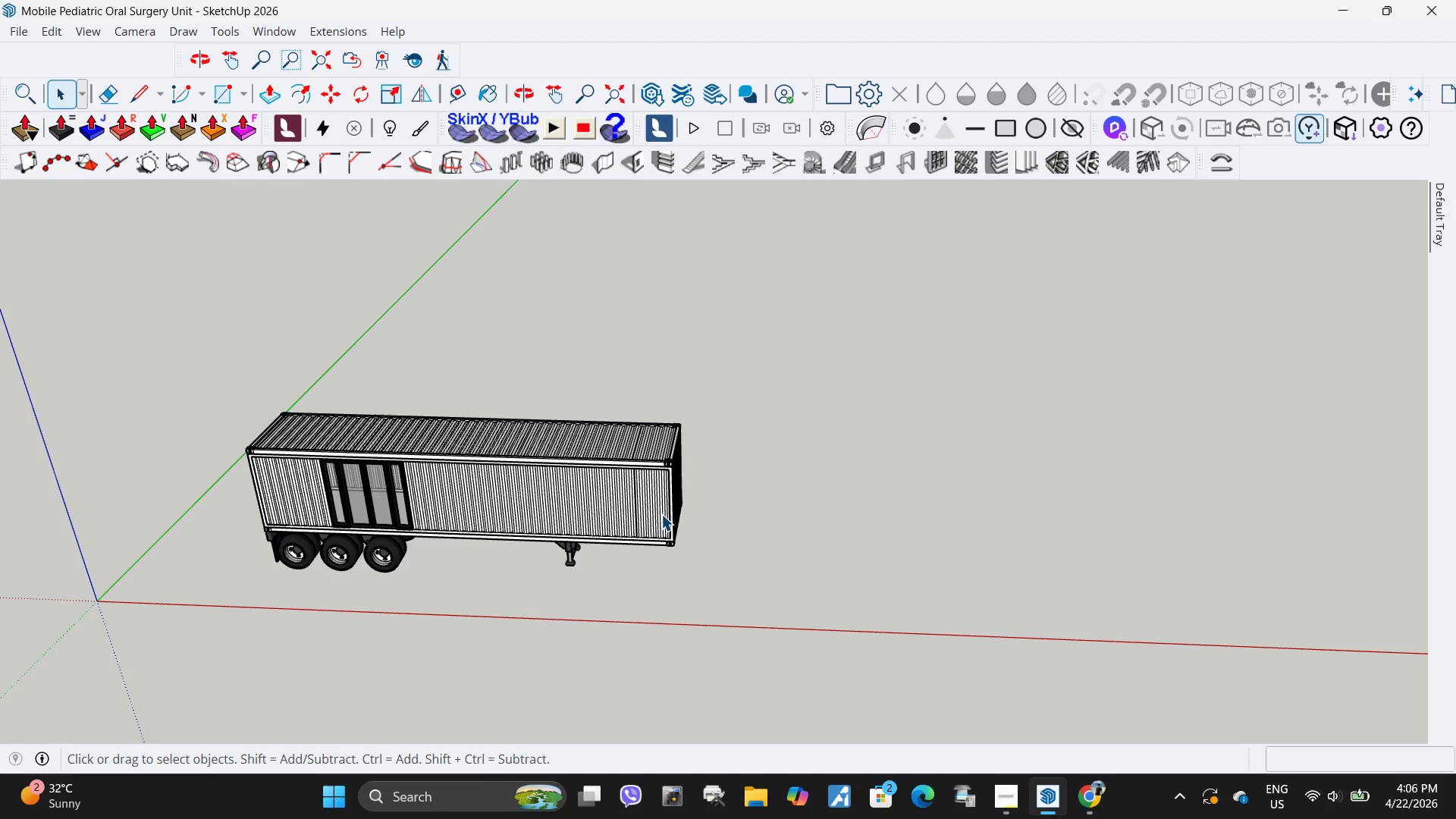 
scroll: coordinate [562, 488], scroll_direction: up, amount: 4.0
 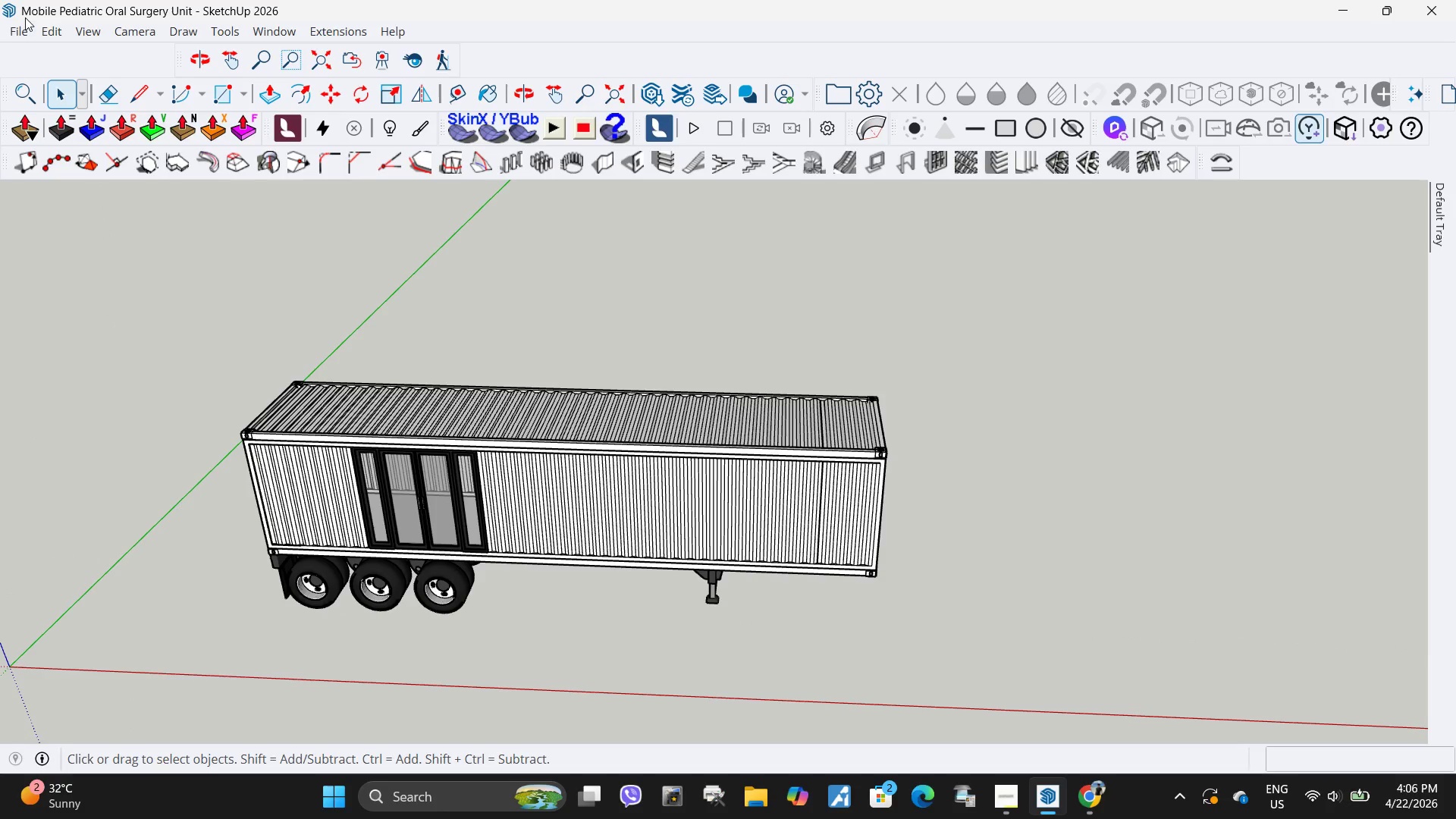 
left_click([11, 24])
 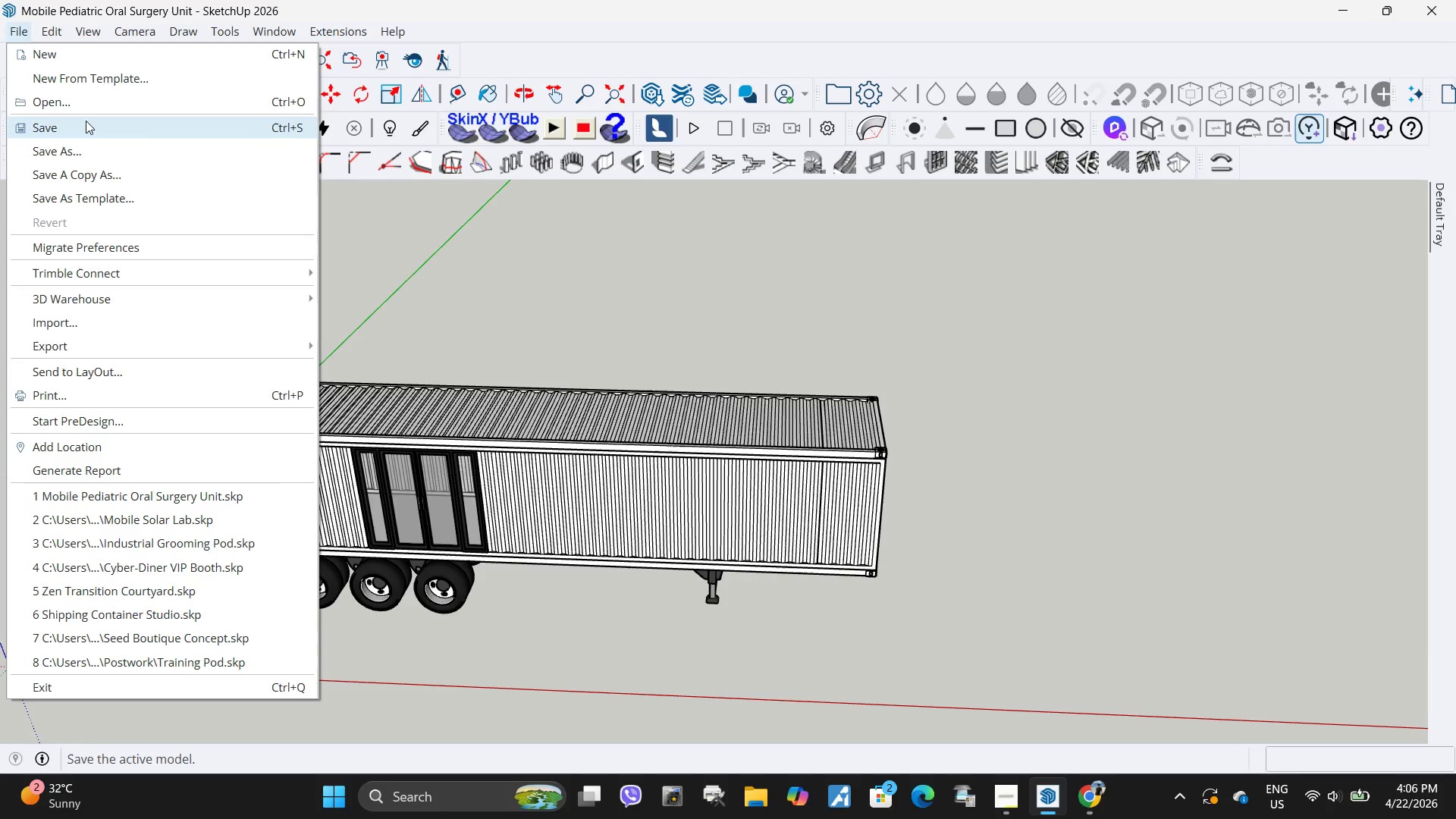 
left_click([86, 121])
 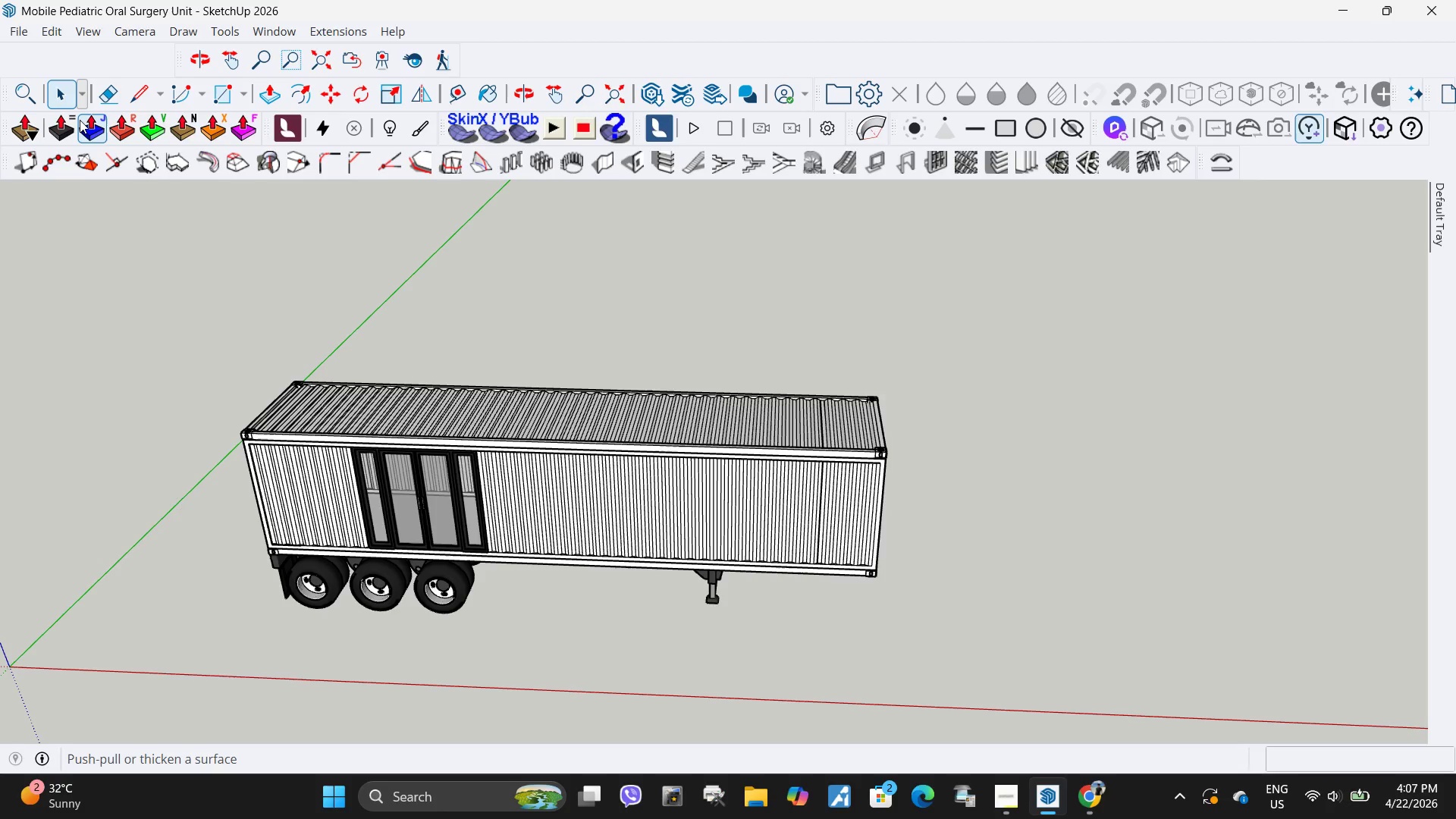 
wait(31.19)
 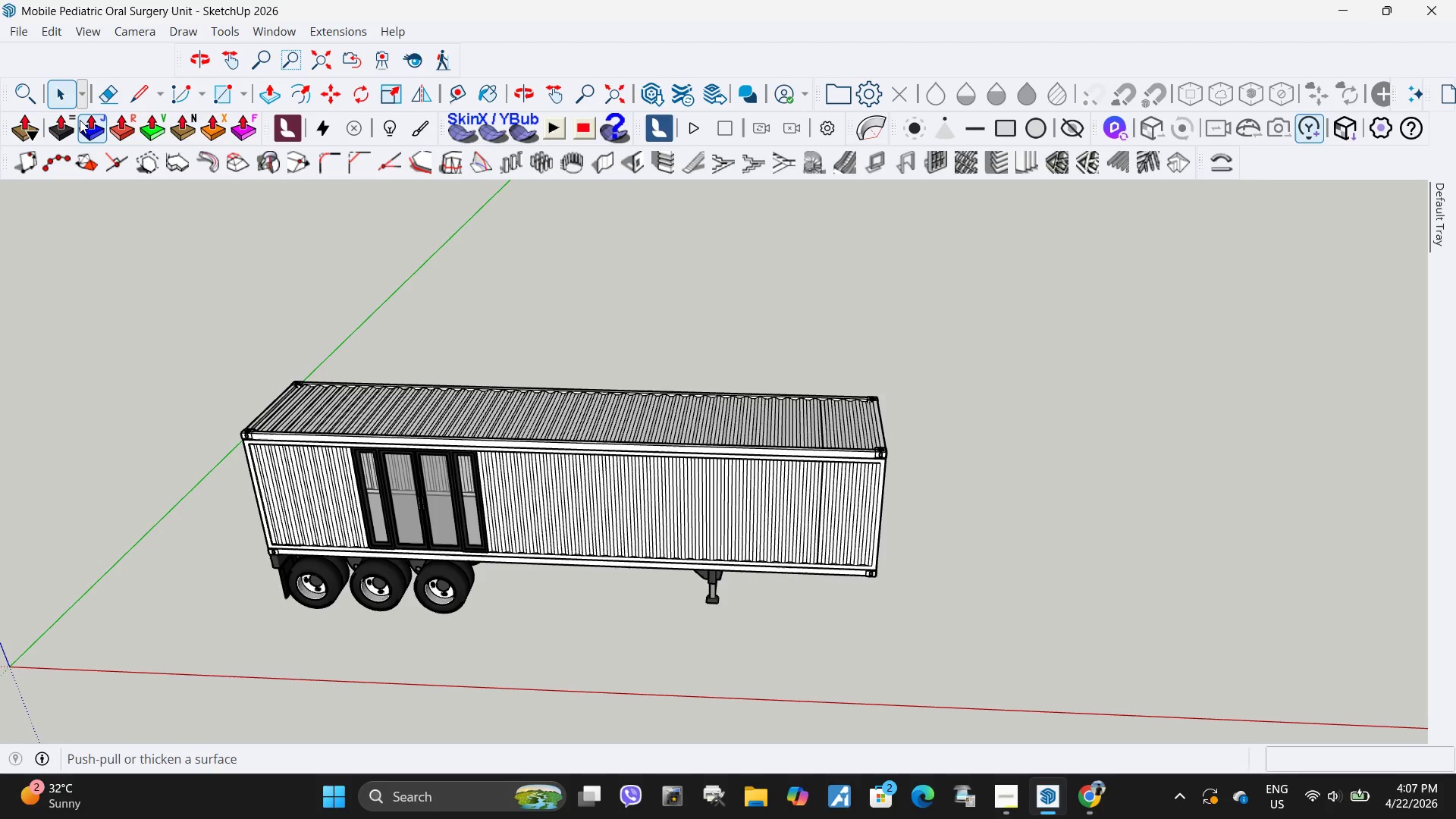 
scroll: coordinate [59, 282], scroll_direction: down, amount: 5.0
 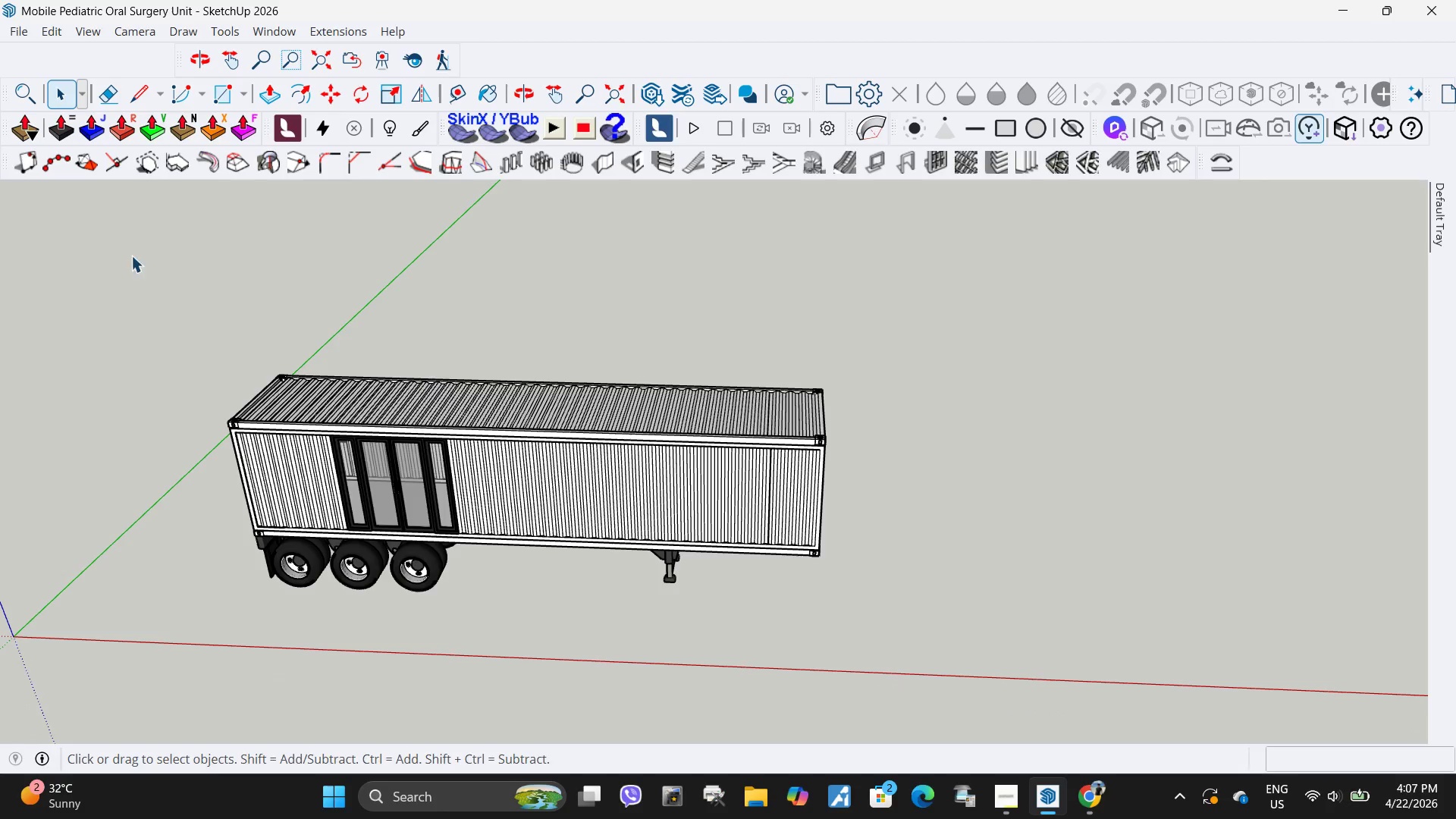 
key(H)
 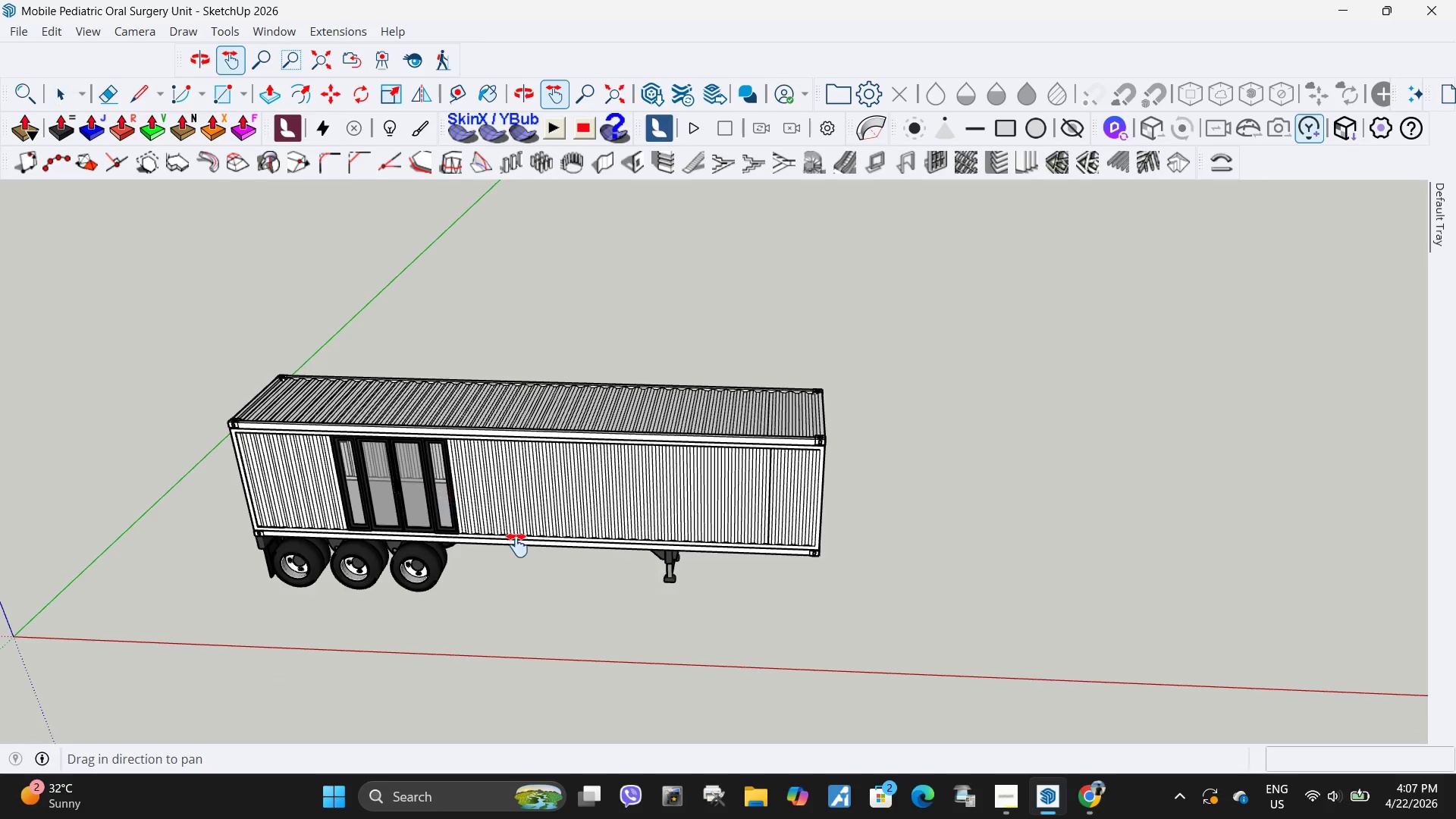 
left_click_drag(start_coordinate=[519, 532], to_coordinate=[612, 452])
 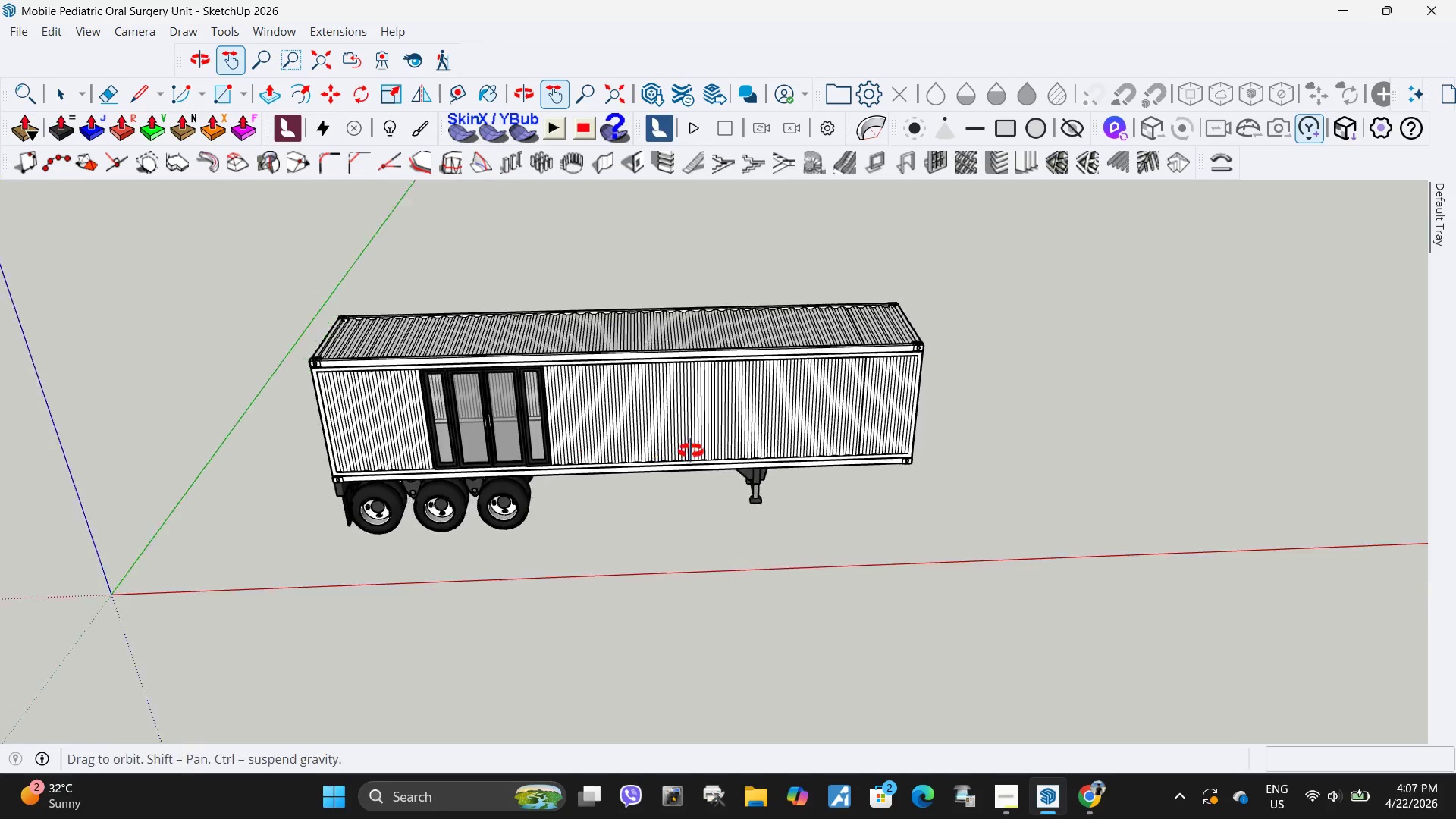 
key(Space)
 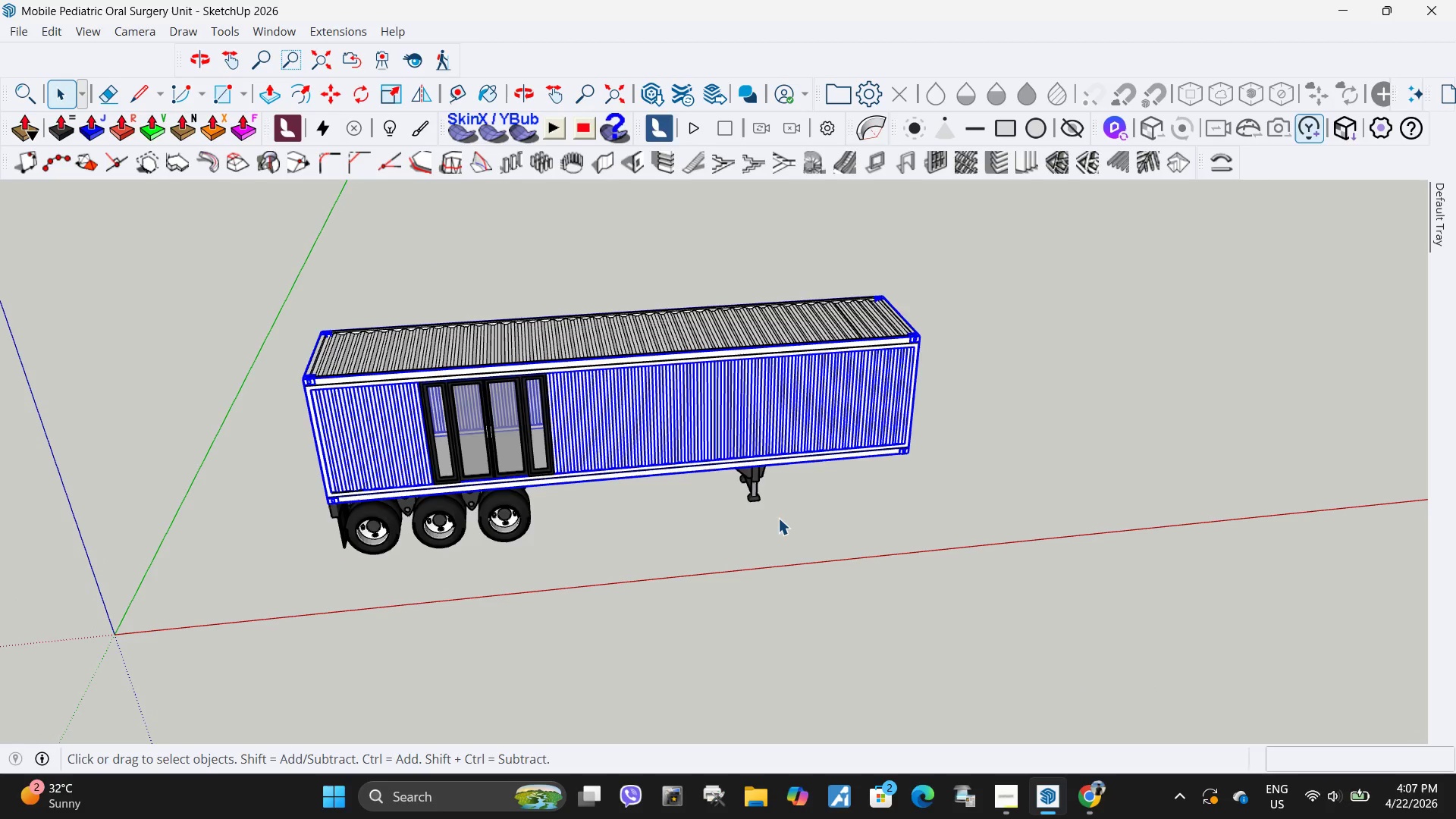 
double_click([615, 294])
 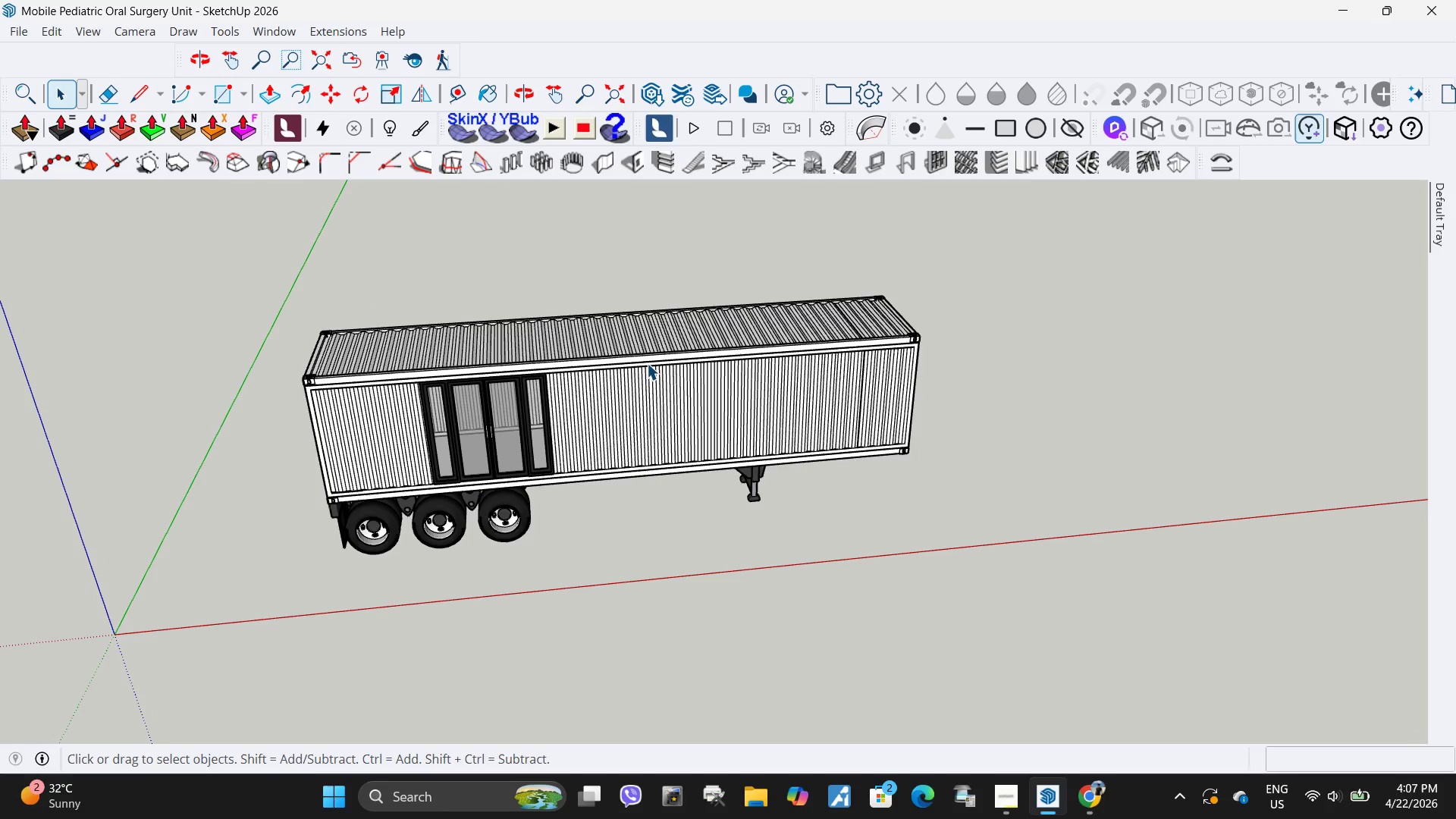 
triple_click([647, 363])
 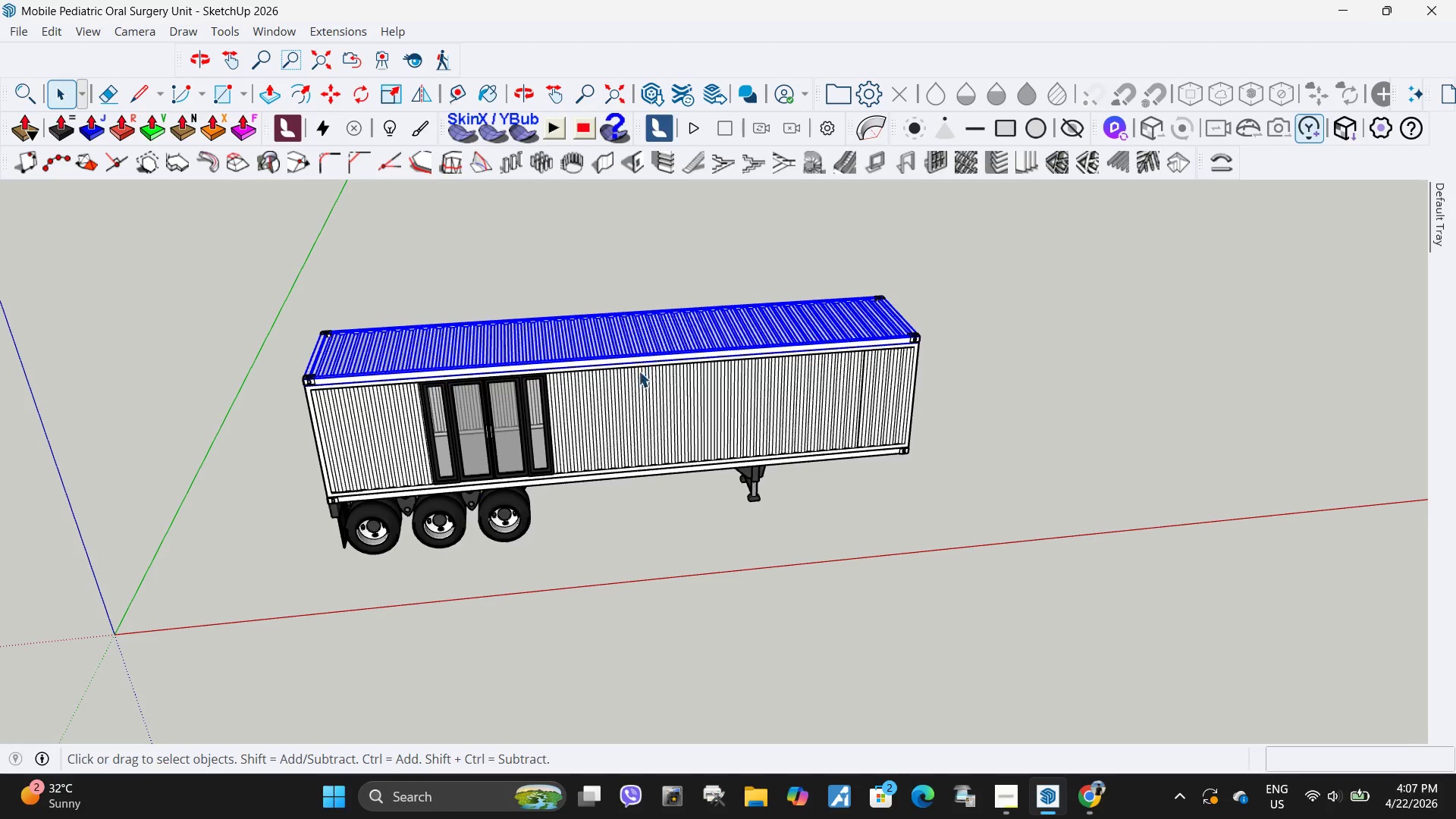 
left_click([657, 416])
 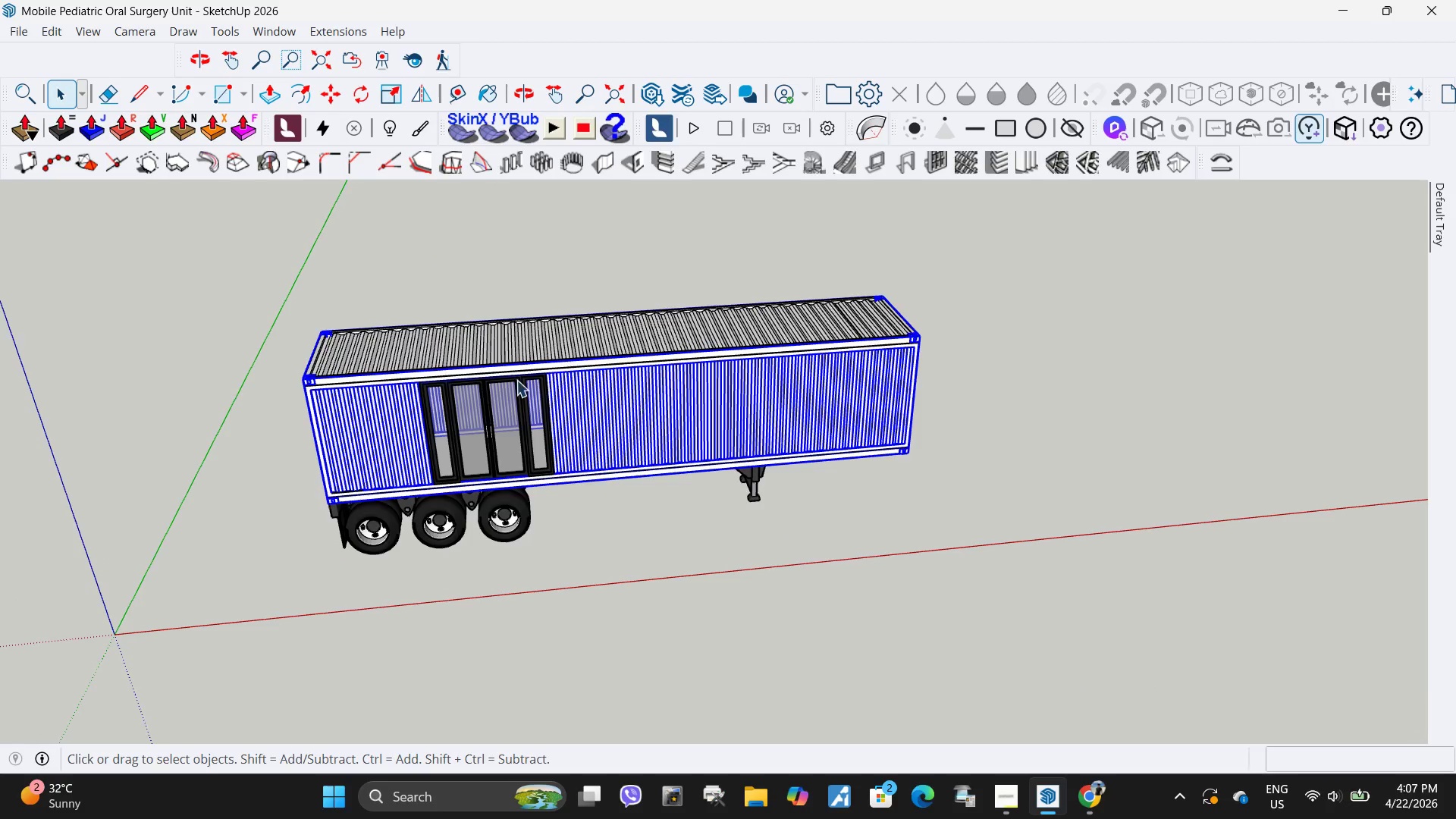 
left_click([438, 357])
 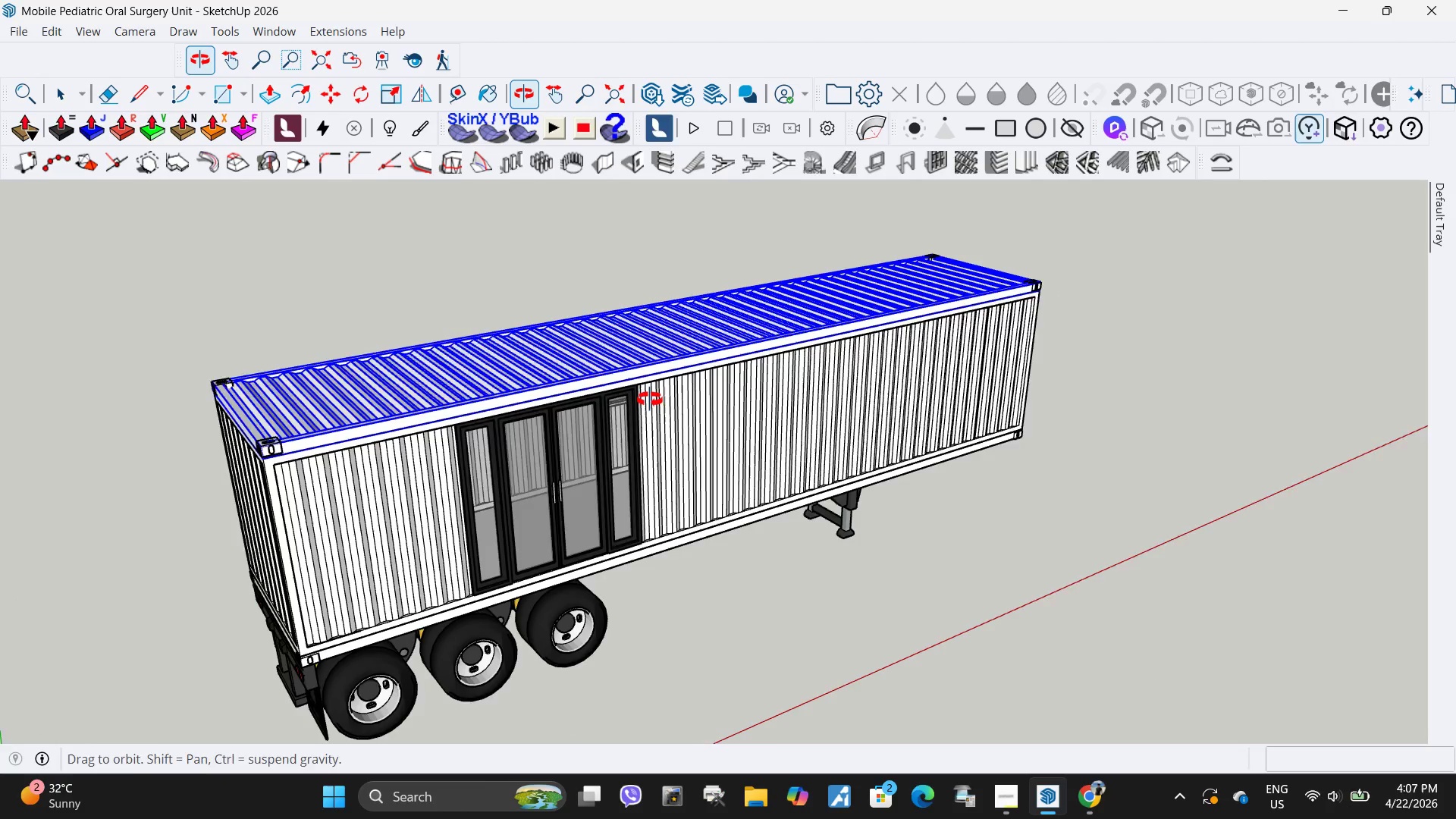 
scroll: coordinate [441, 357], scroll_direction: up, amount: 4.0
 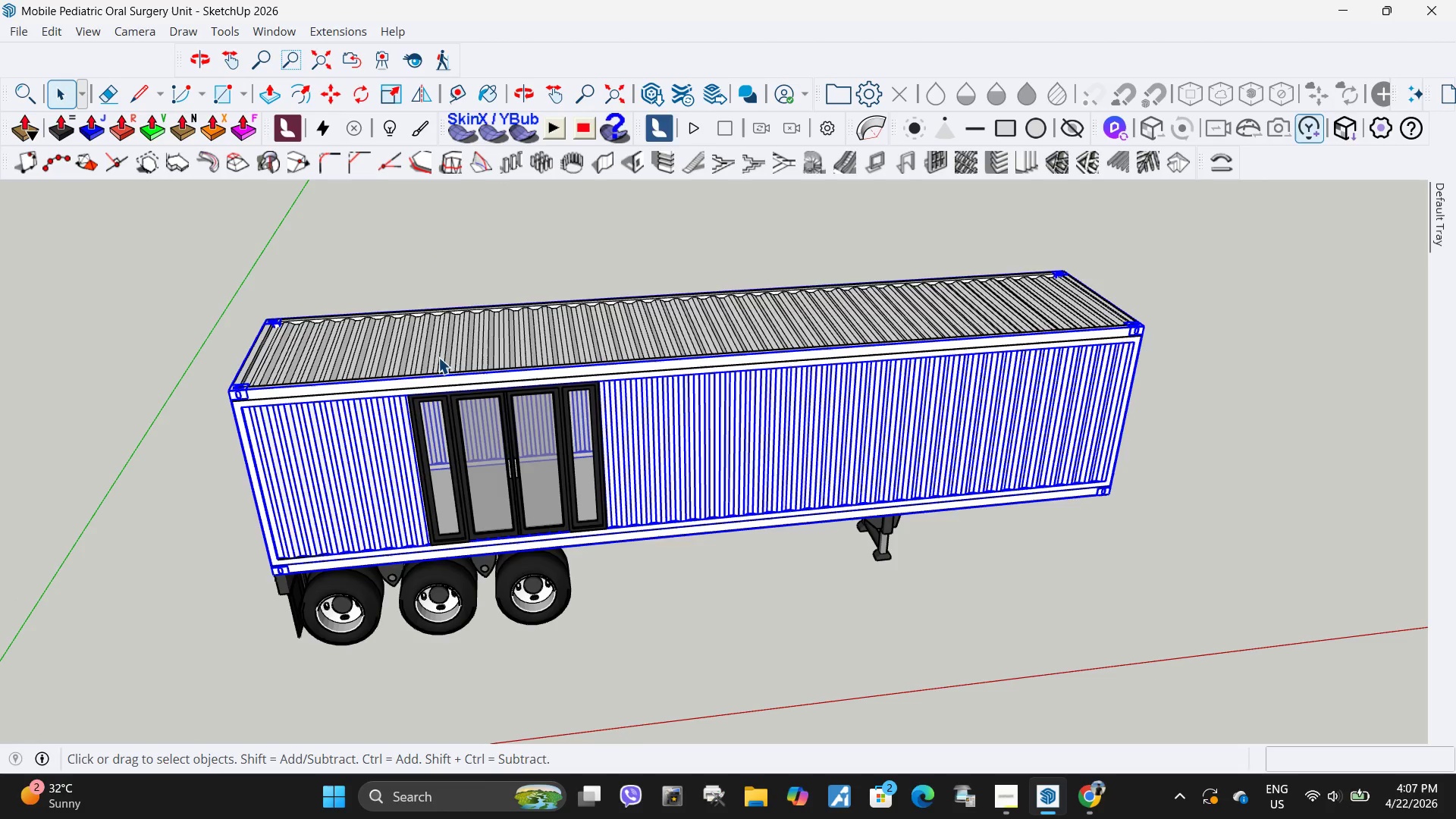 
left_click_drag(start_coordinate=[596, 530], to_coordinate=[591, 532])
 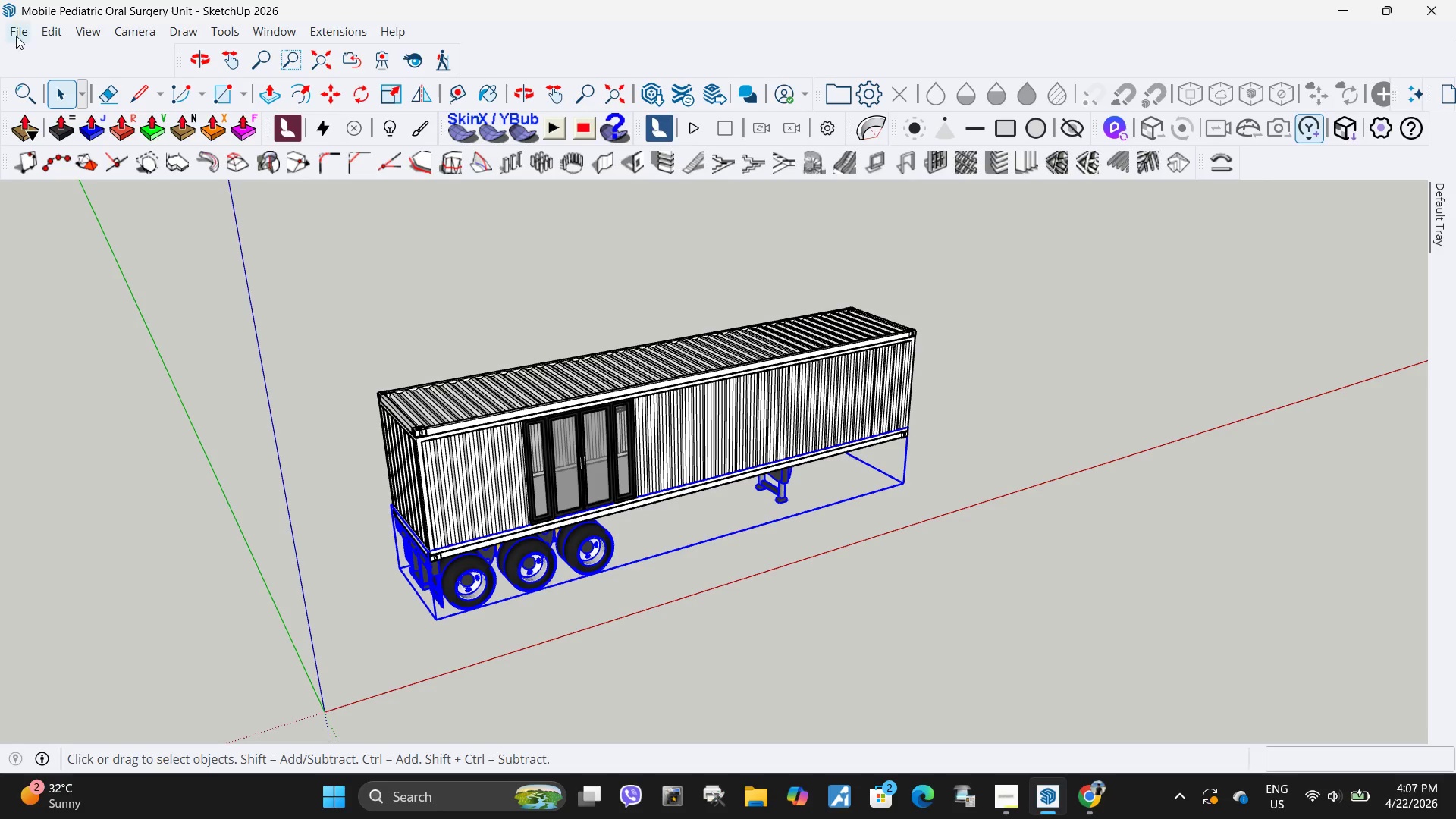 
scroll: coordinate [630, 429], scroll_direction: down, amount: 5.0
 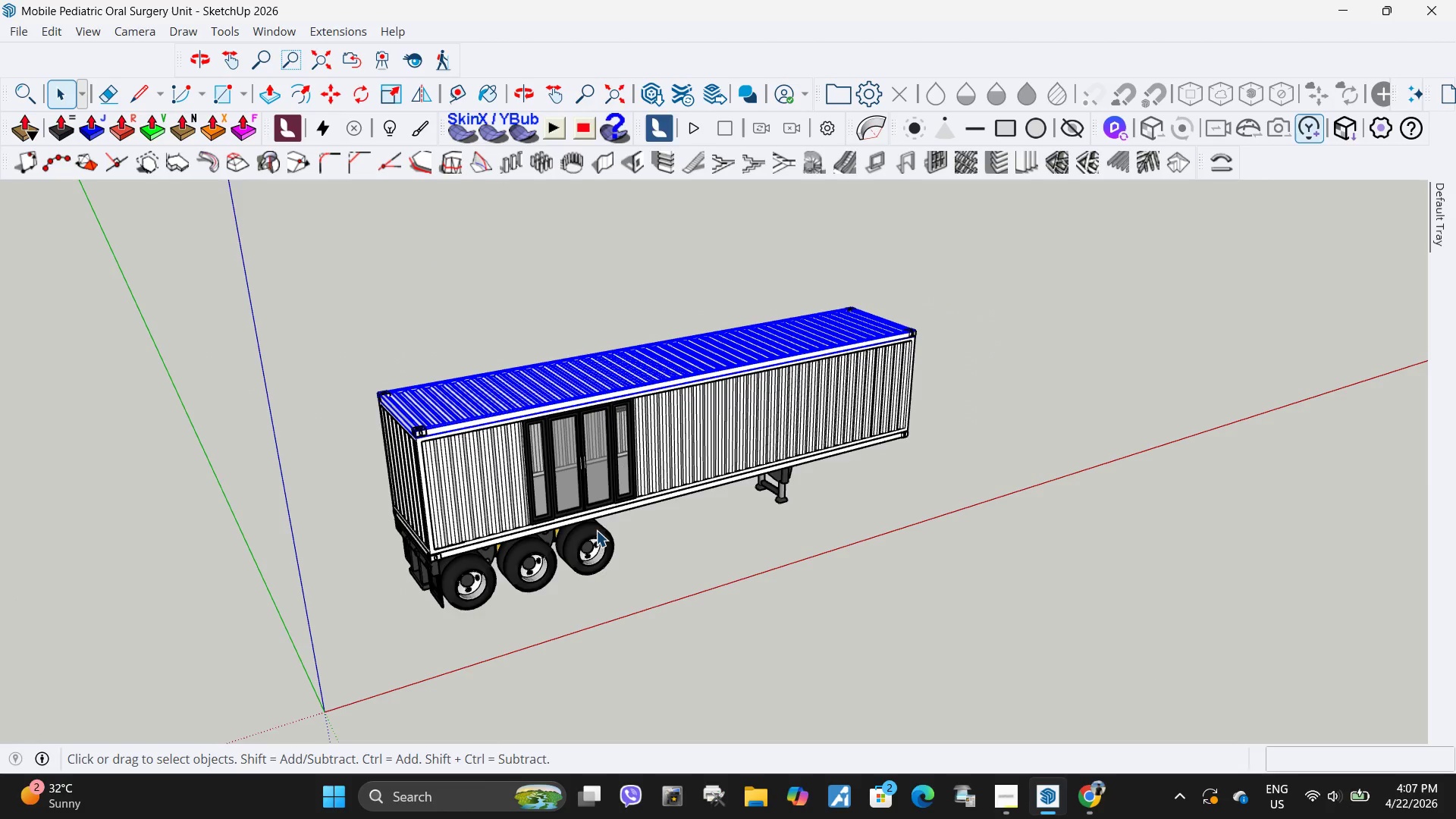 
left_click([17, 35])
 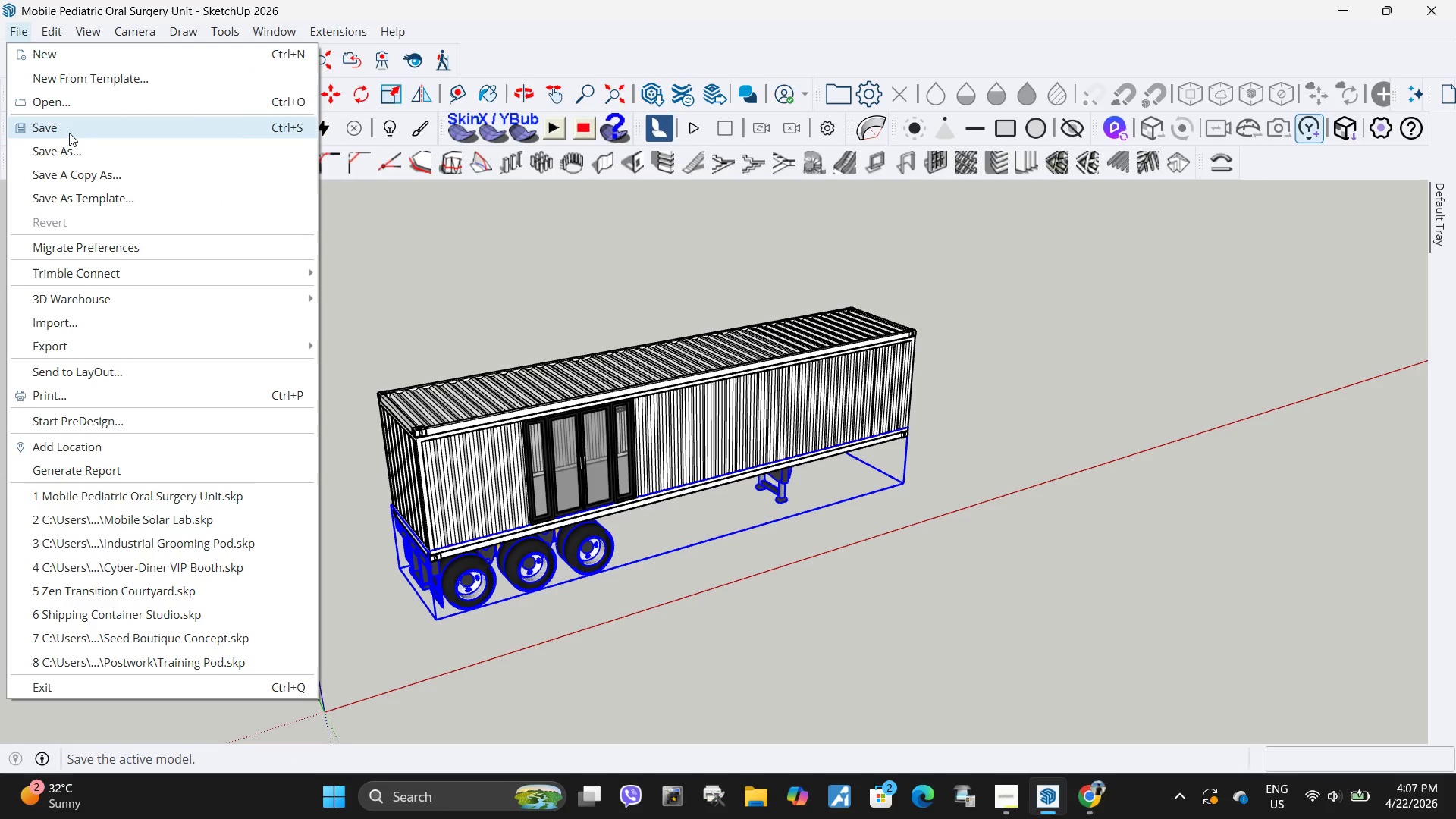 
left_click([69, 133])
 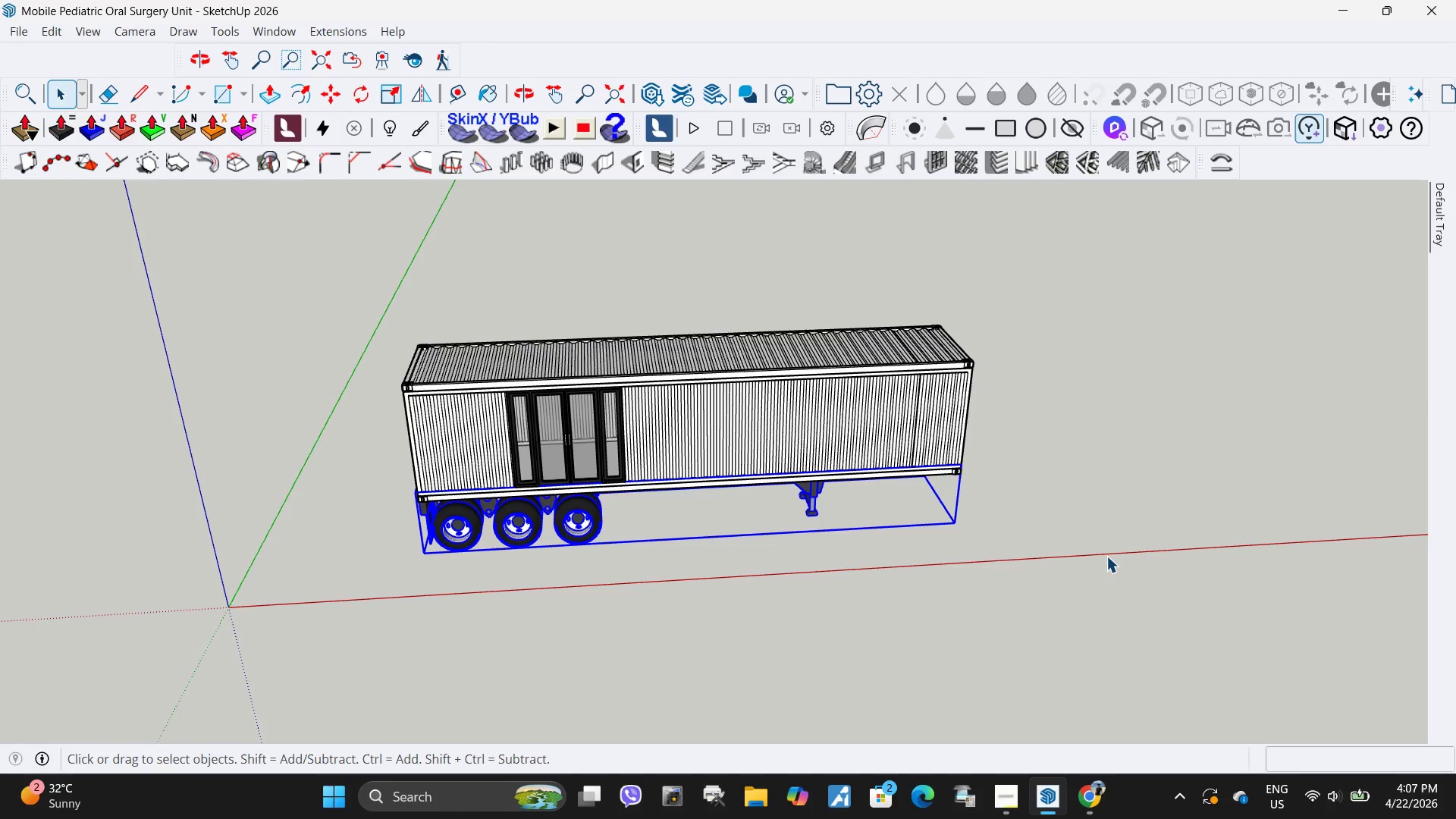 
scroll: coordinate [694, 500], scroll_direction: up, amount: 5.0
 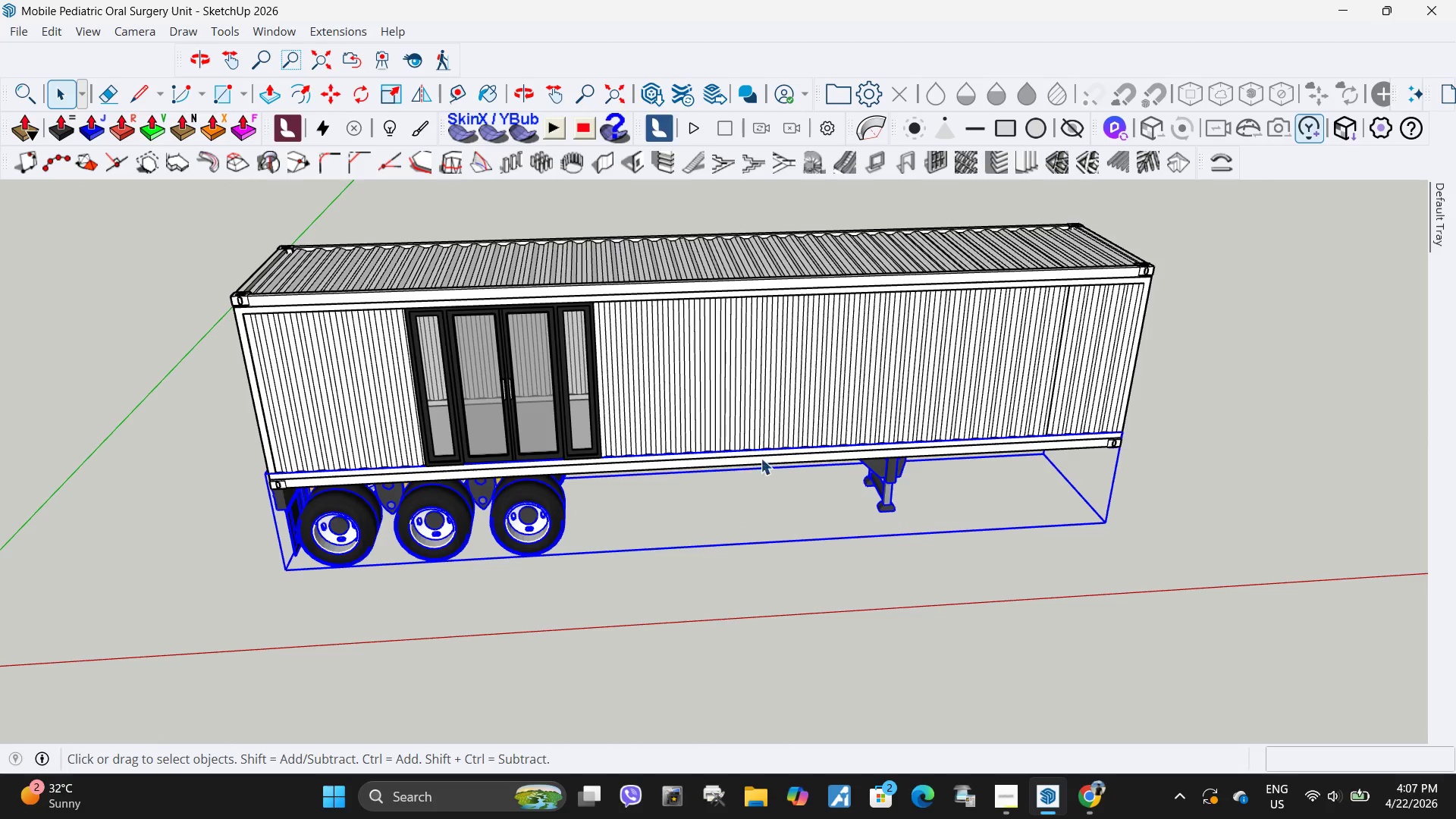 
left_click([762, 458])
 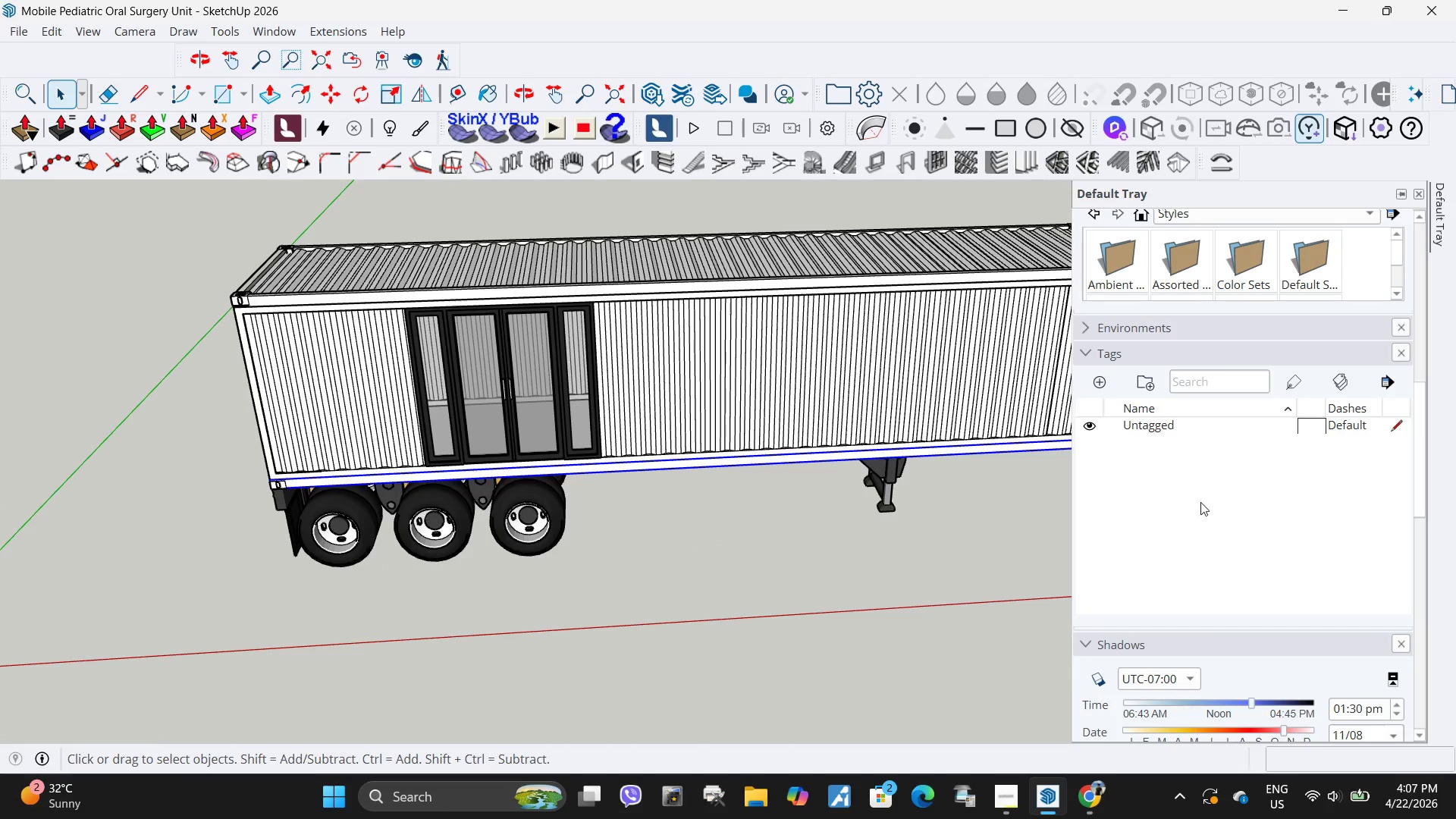 
left_click([1101, 388])
 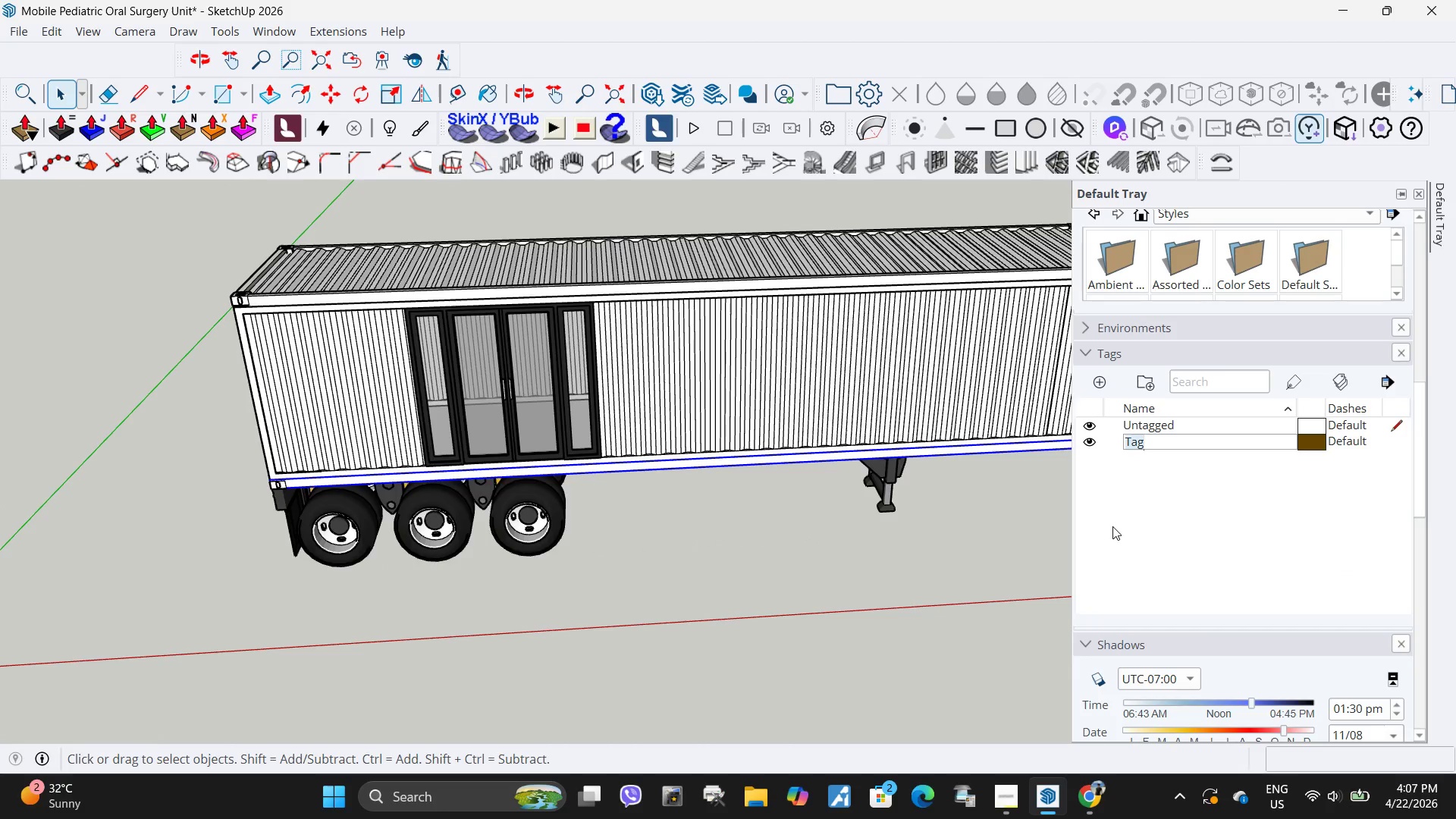 
type(Floor)
 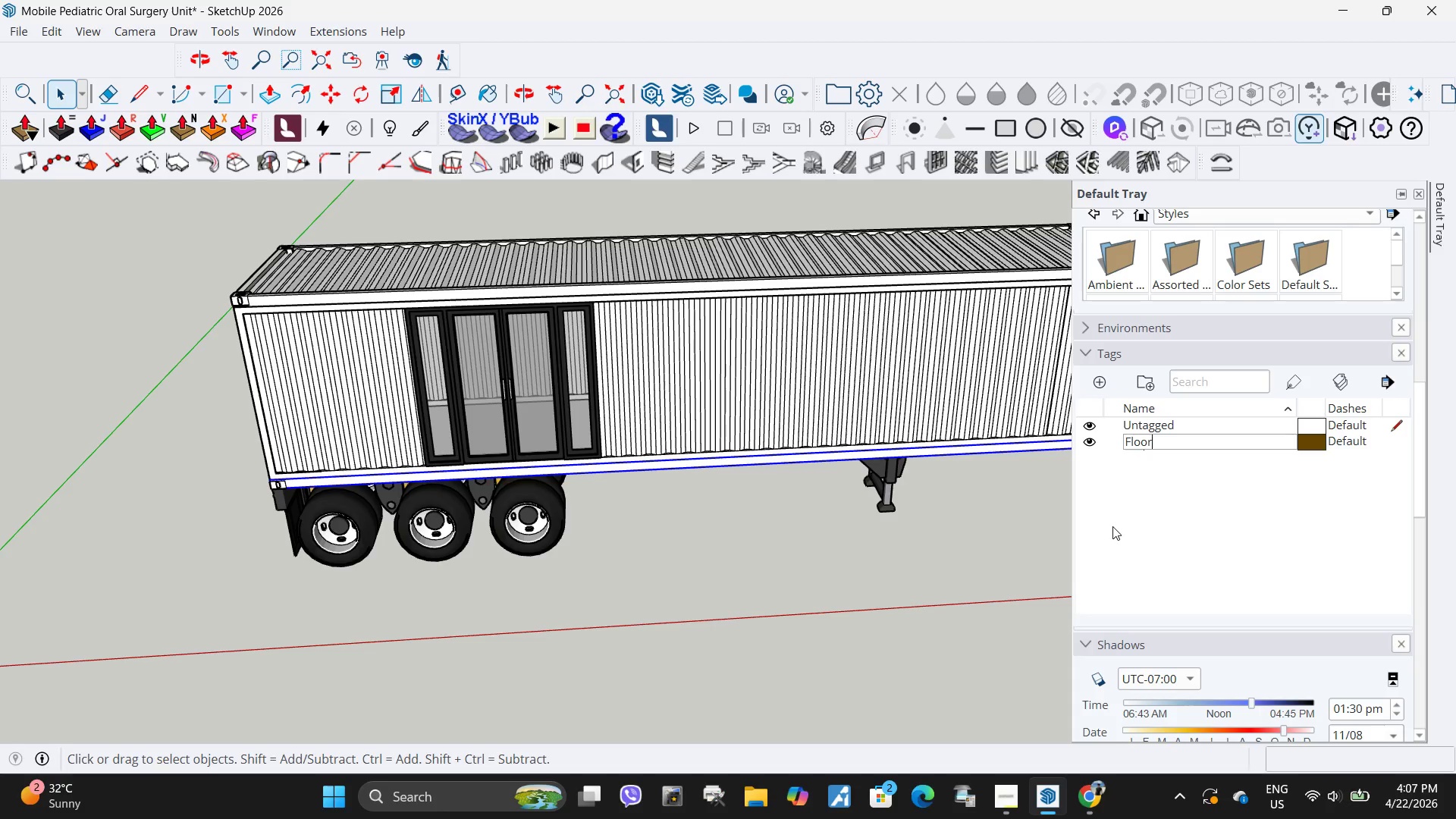 
left_click([1112, 526])
 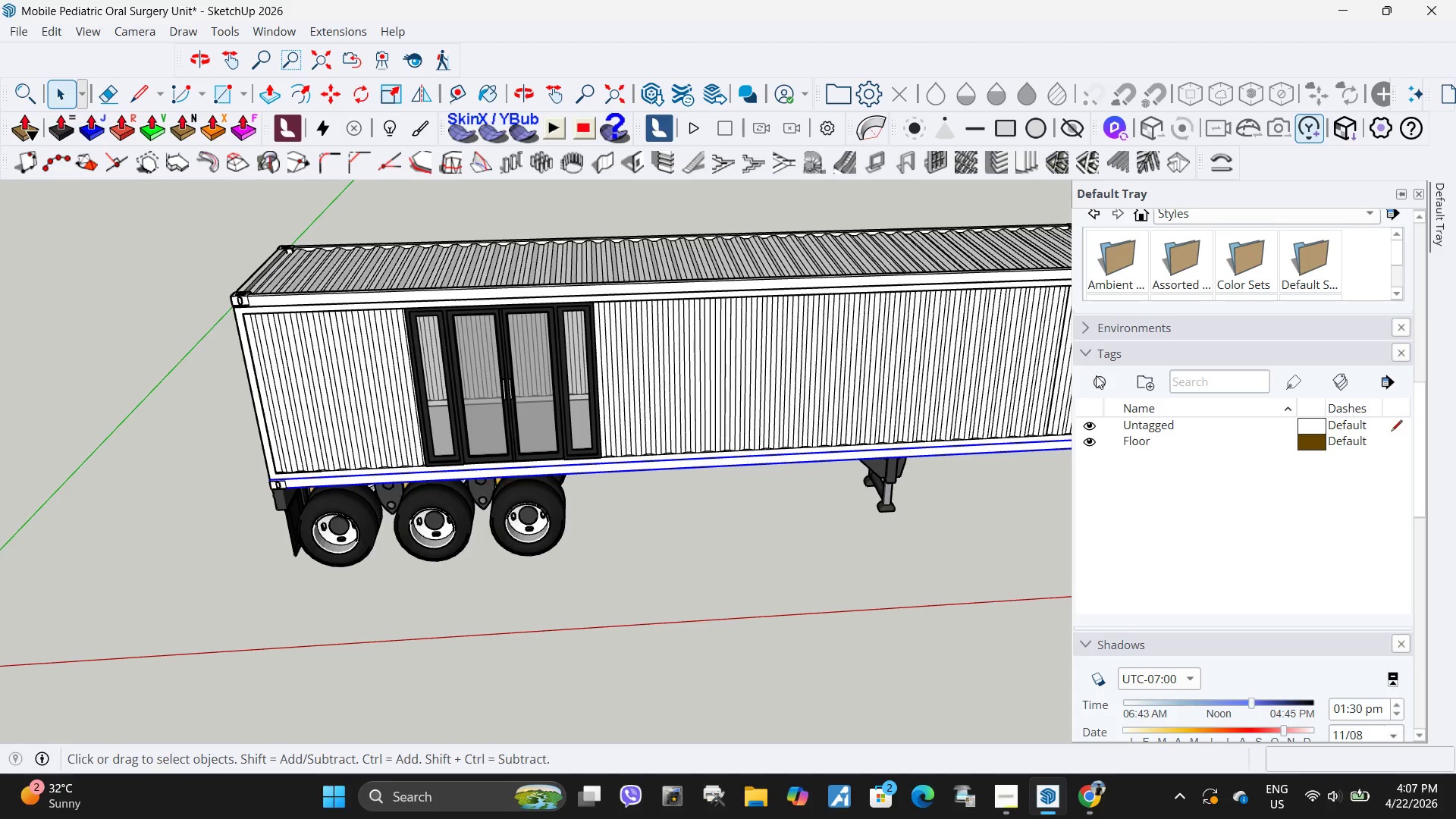 
left_click([1103, 385])
 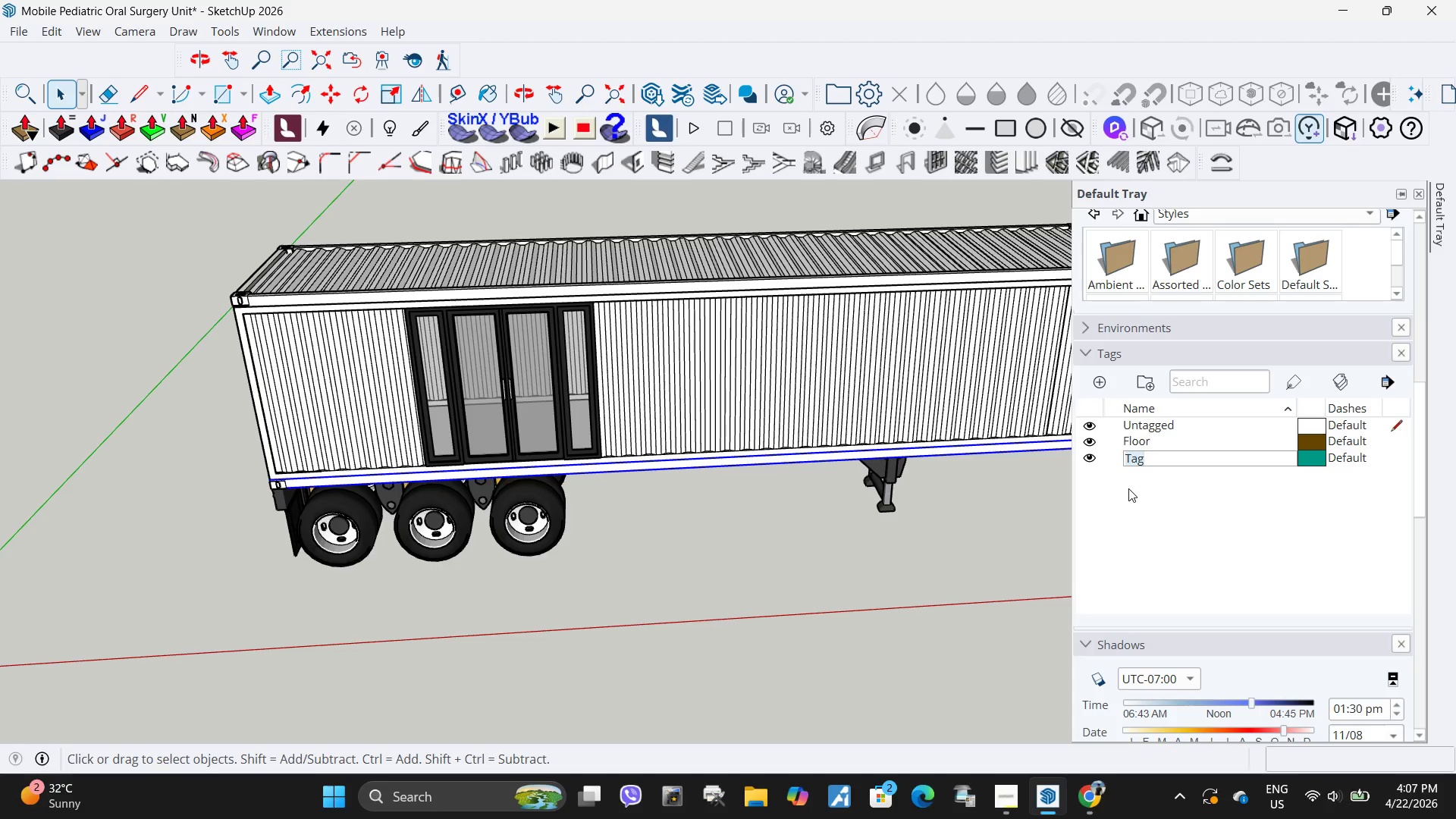 
type(Walls)
 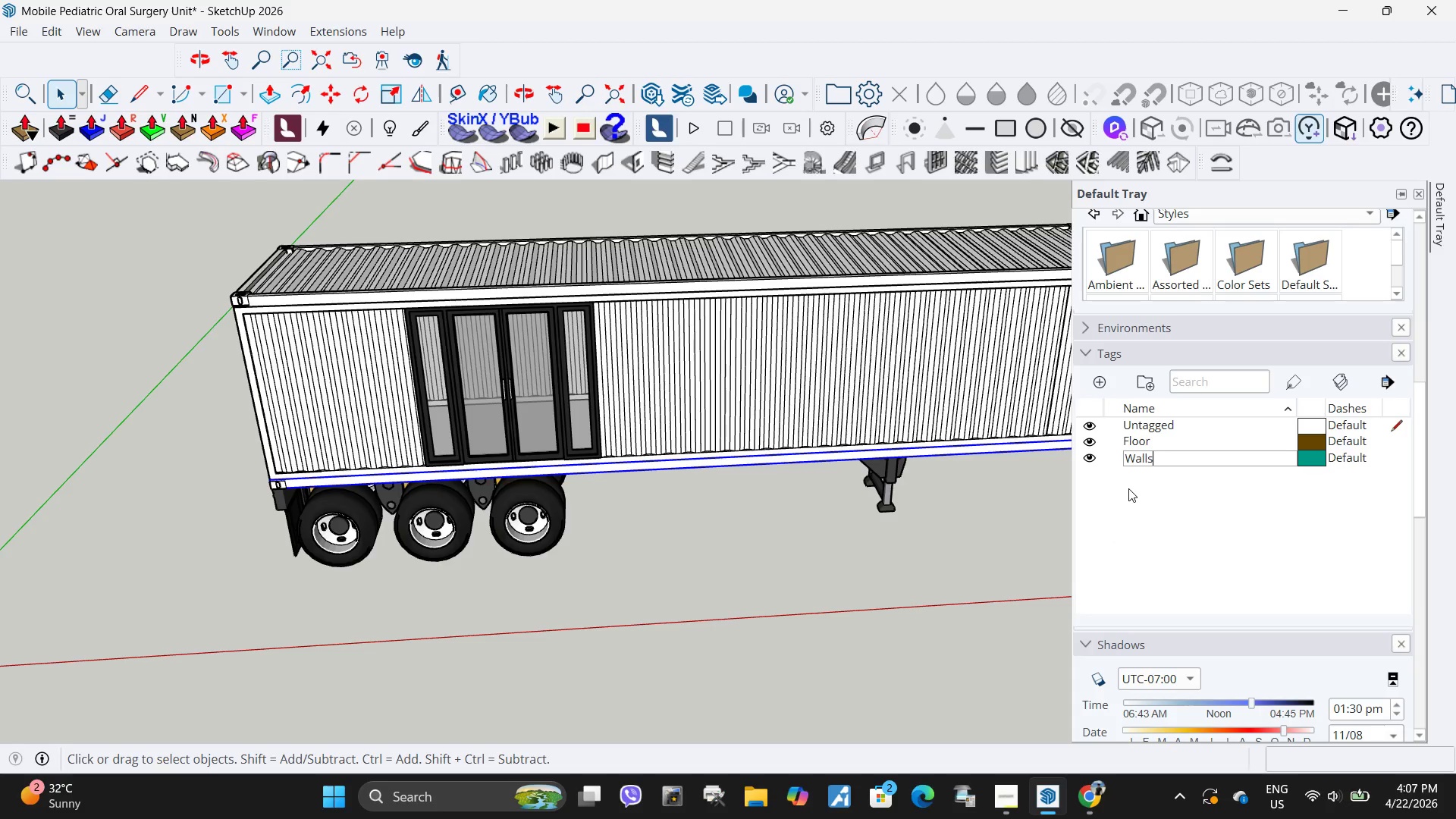 
left_click([1128, 488])
 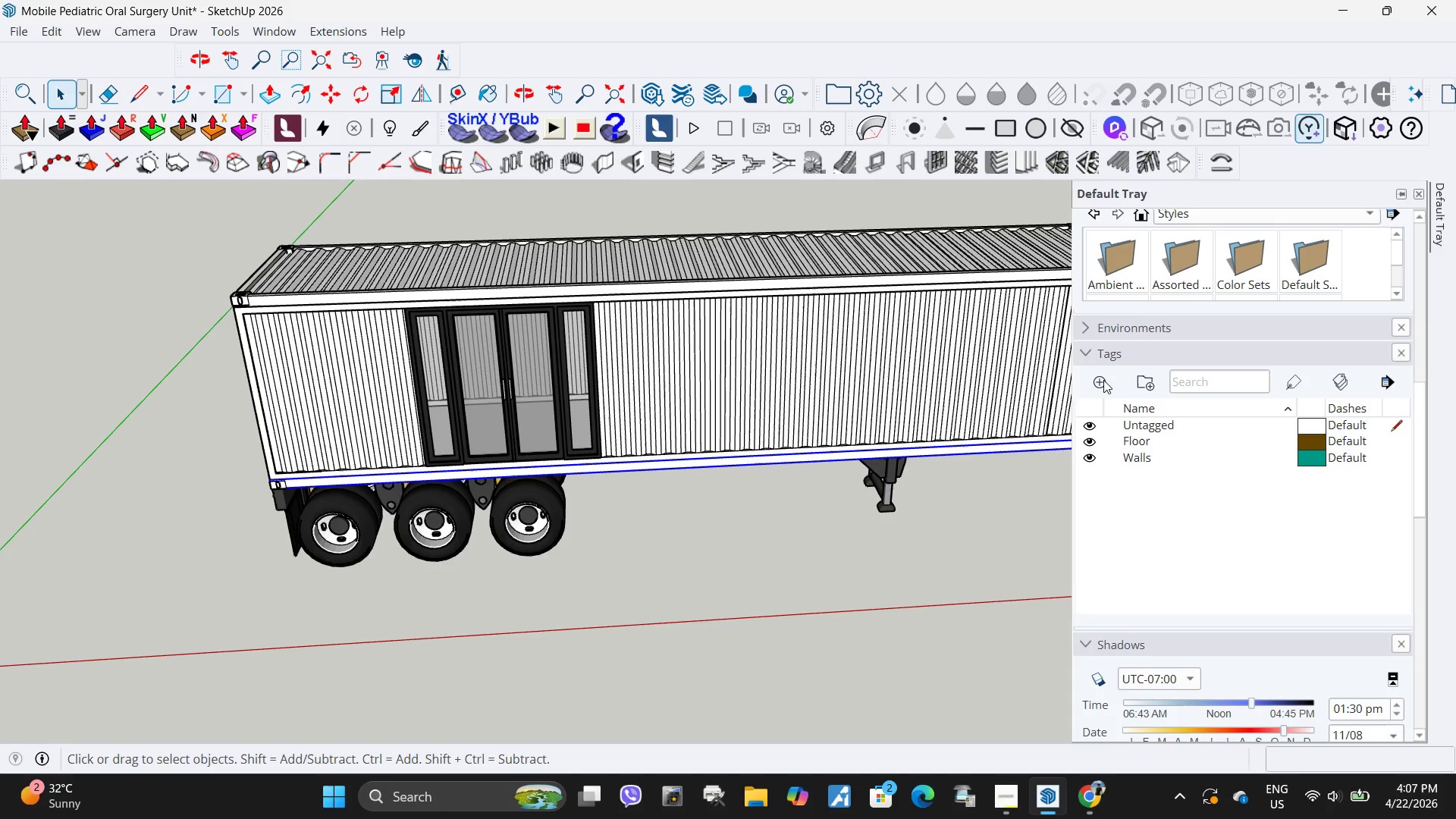 
left_click([1103, 380])
 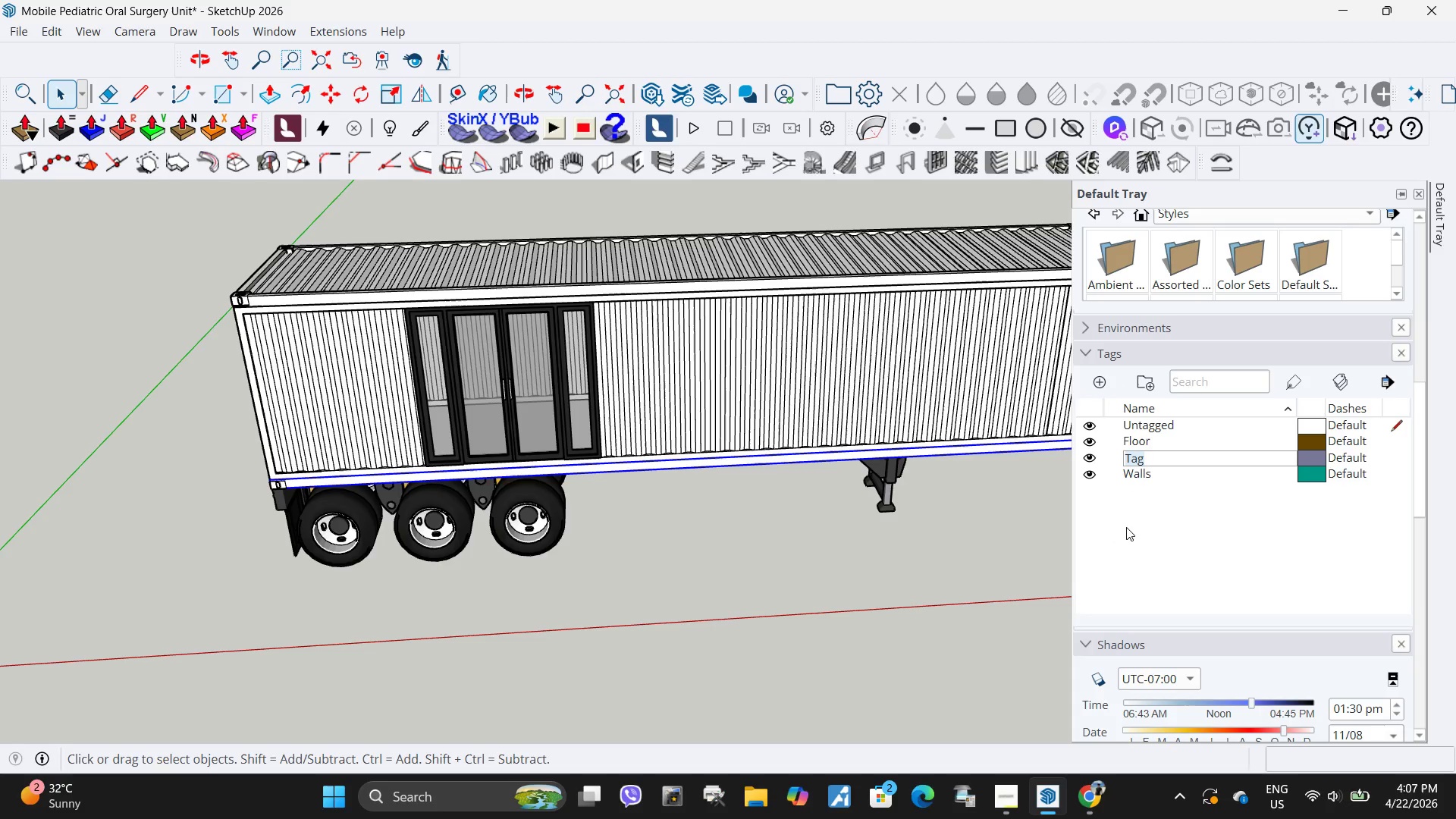 
type(Ceiling)
 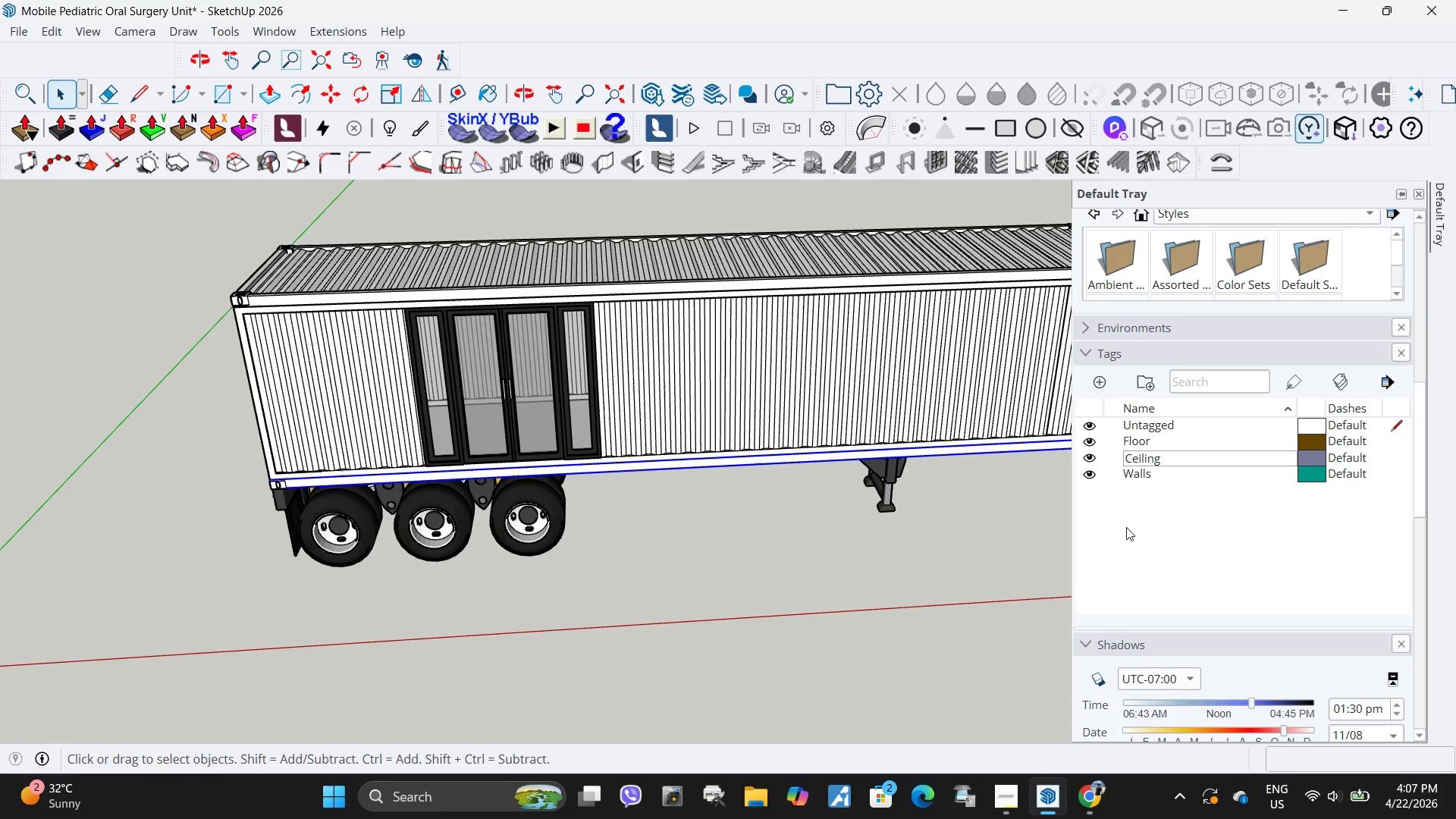 
wait(16.25)
 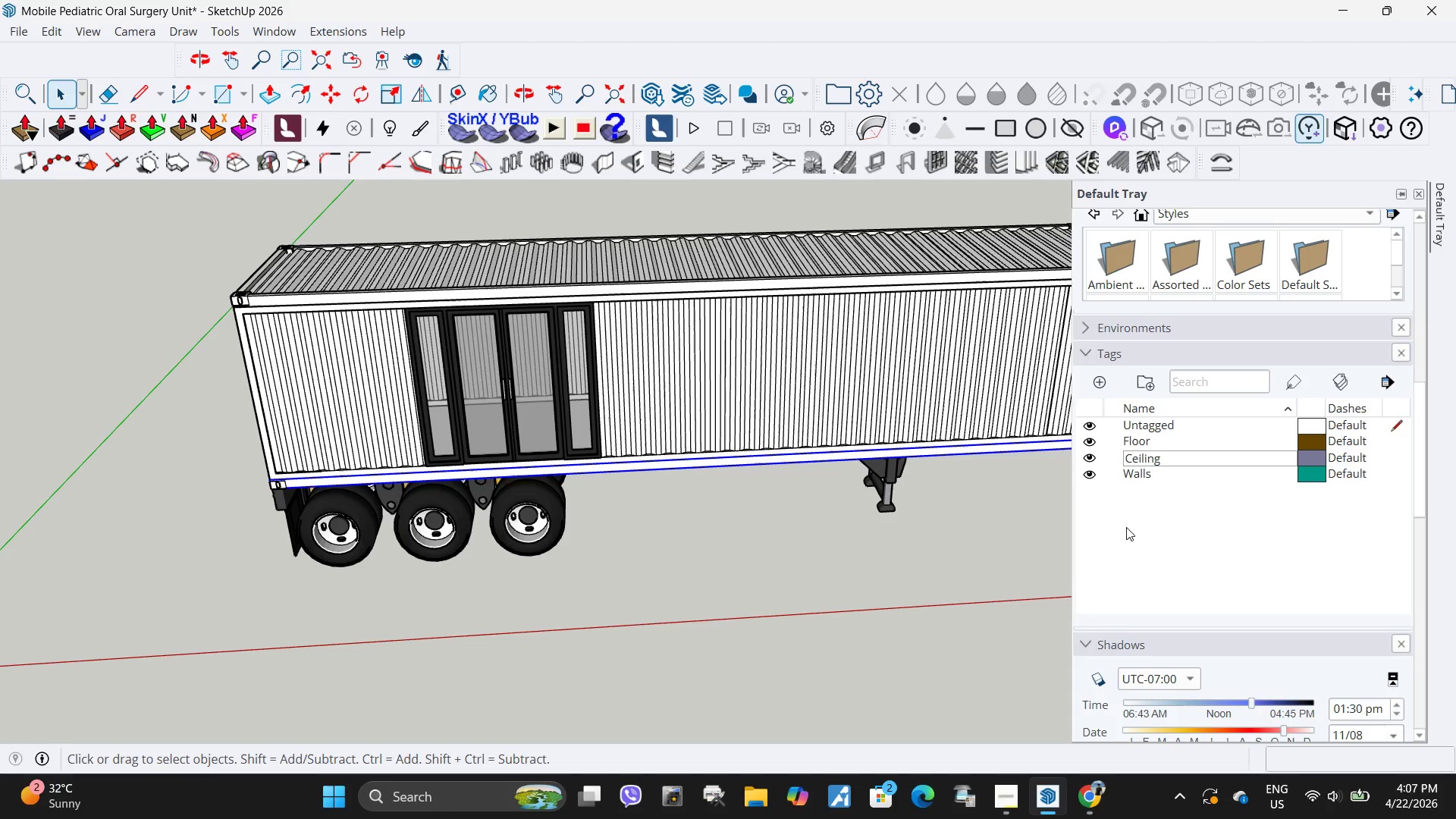 
left_click([1167, 524])
 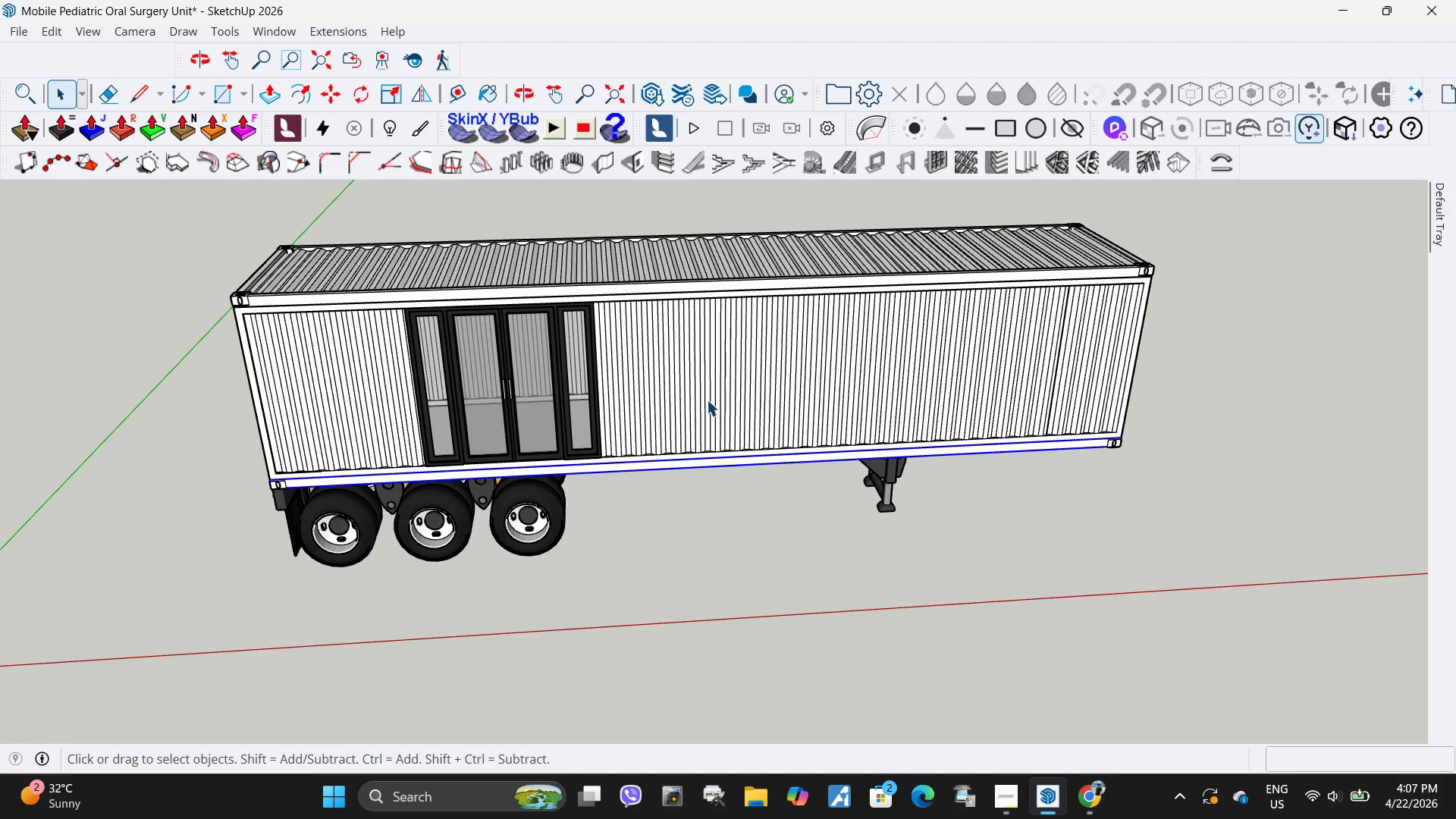 
left_click([706, 400])
 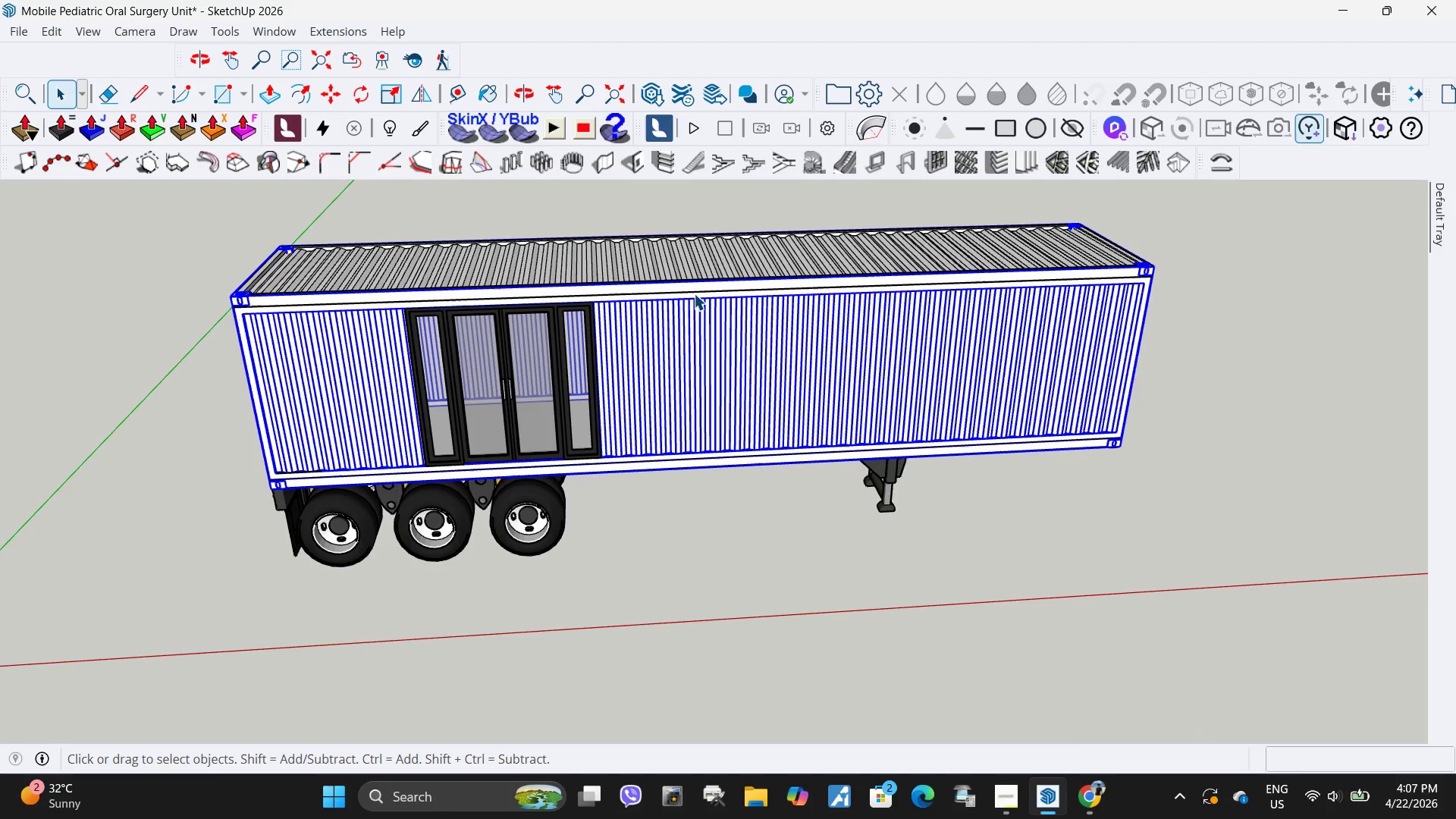 
hold_key(key=ControlLeft, duration=0.53)
left_click([695, 274])
 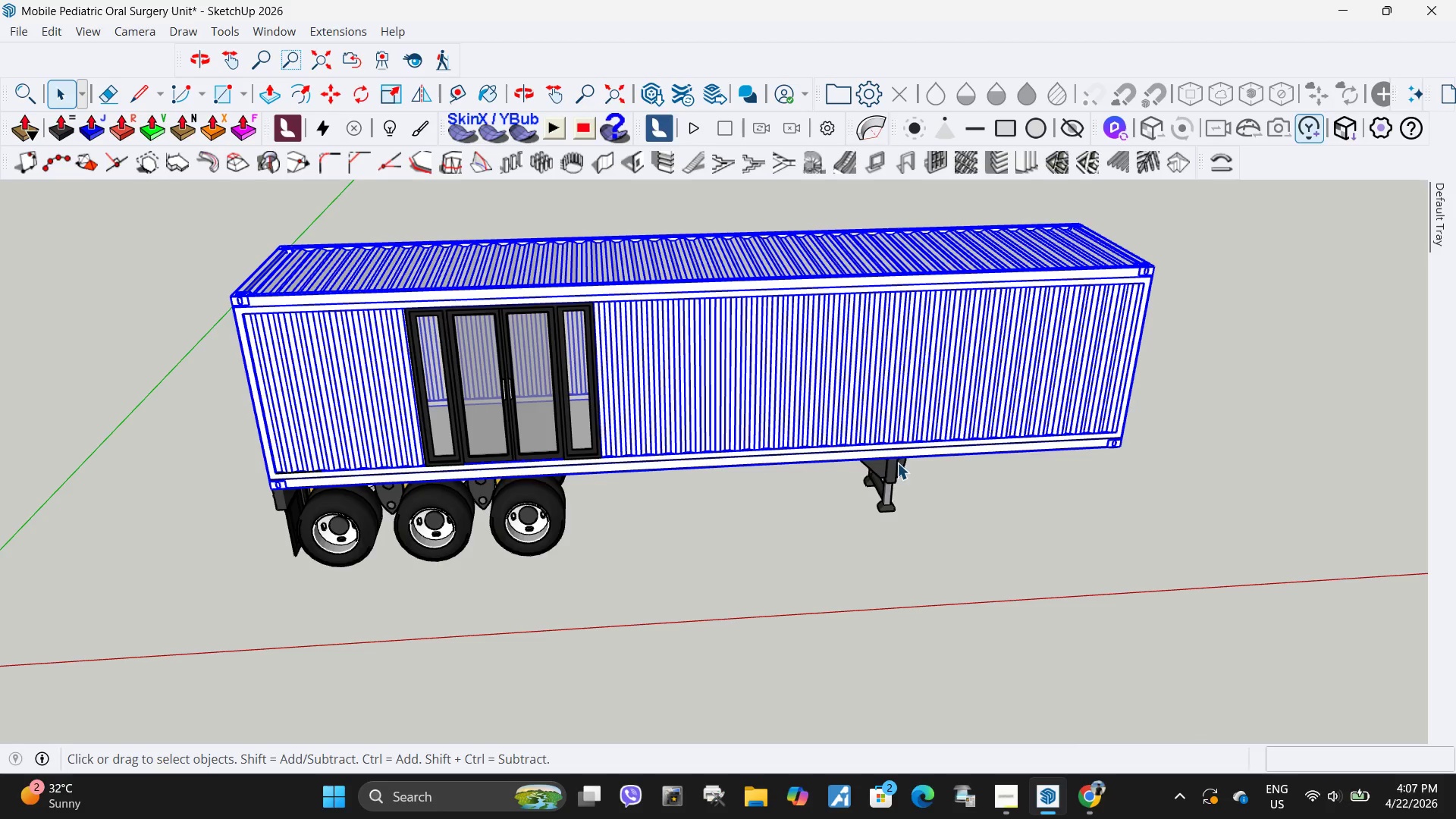 
right_click([708, 371])
 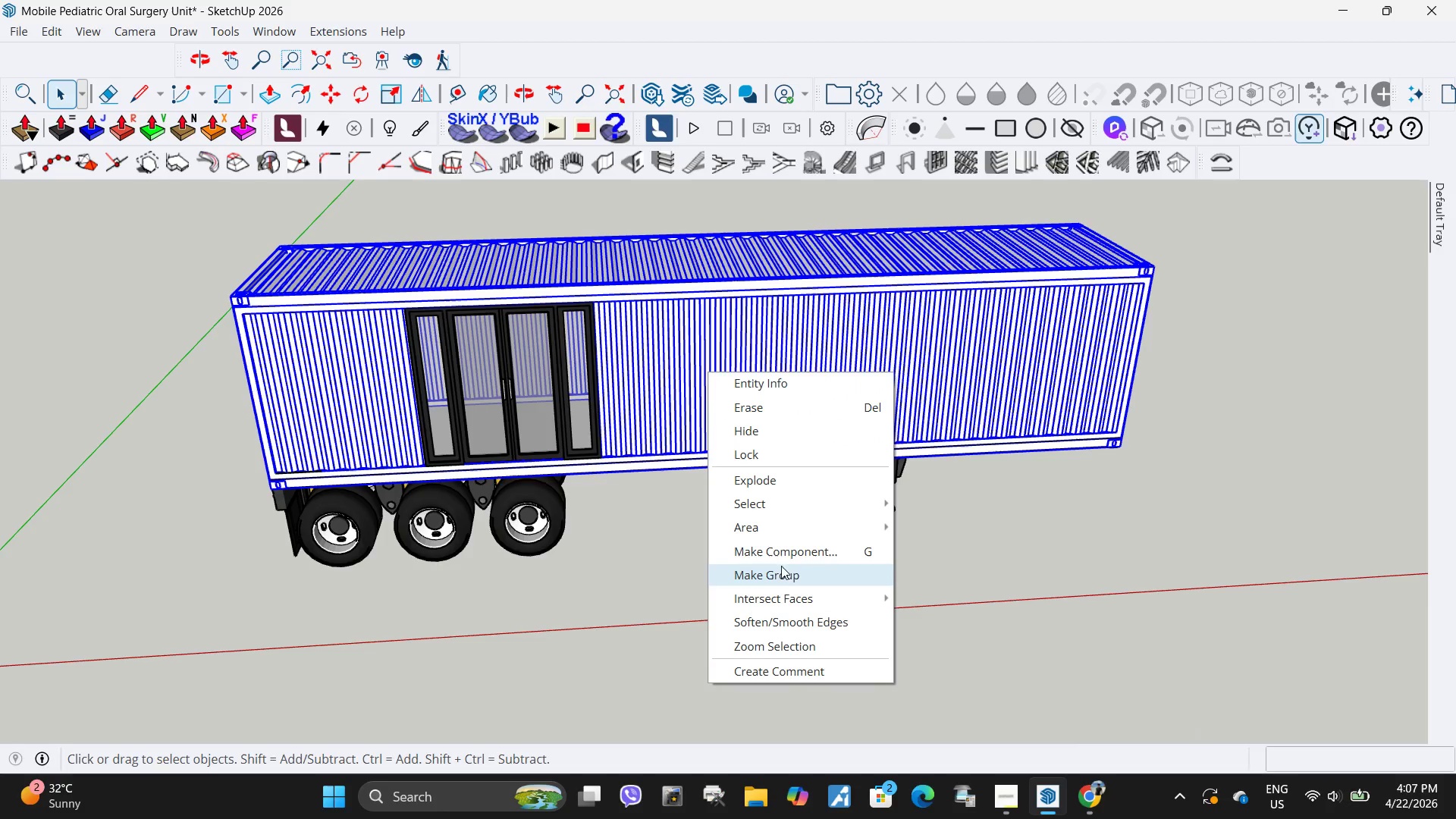 
left_click([781, 574])
 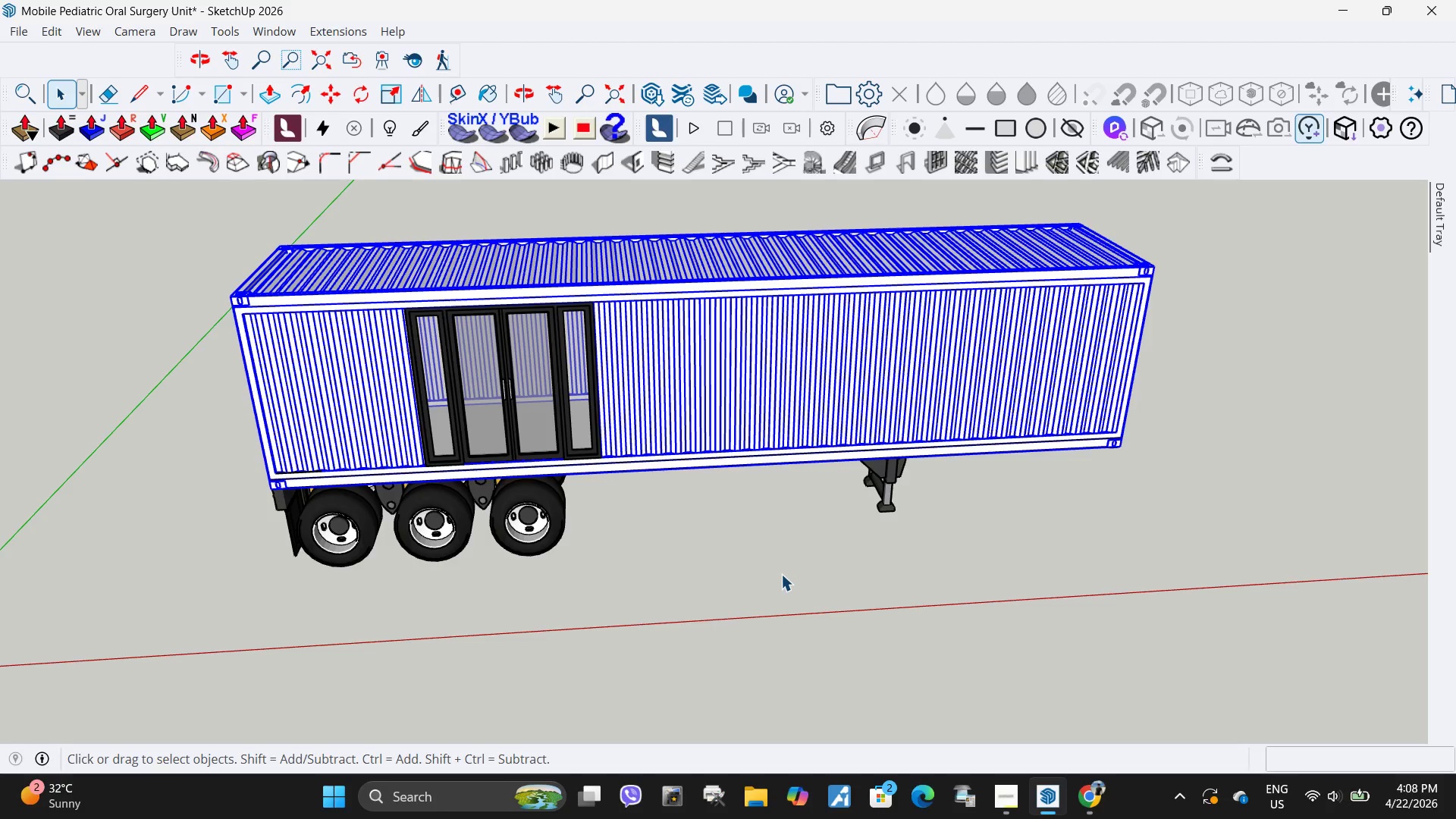 
wait(37.86)
 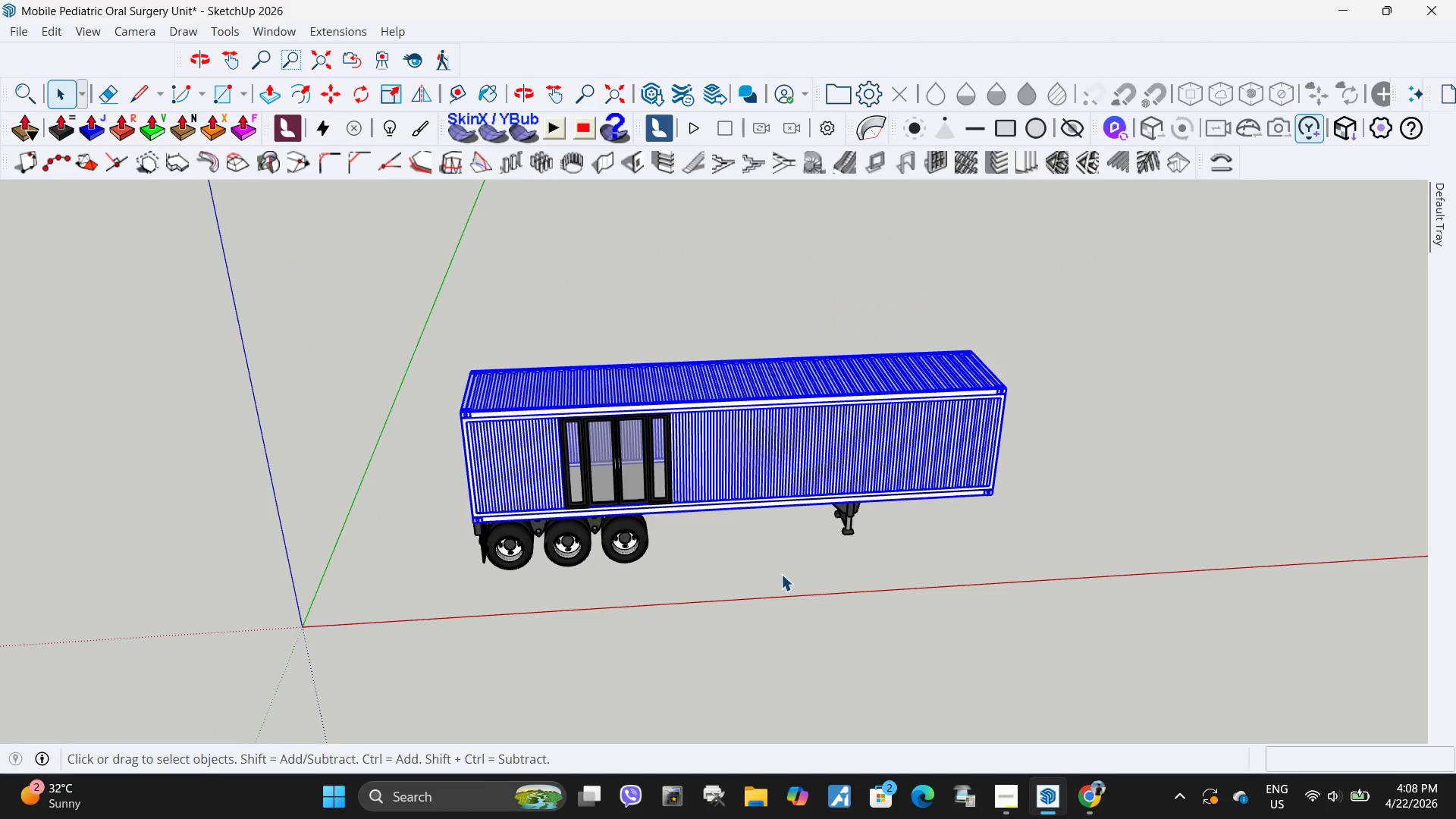 
left_click([781, 574])
 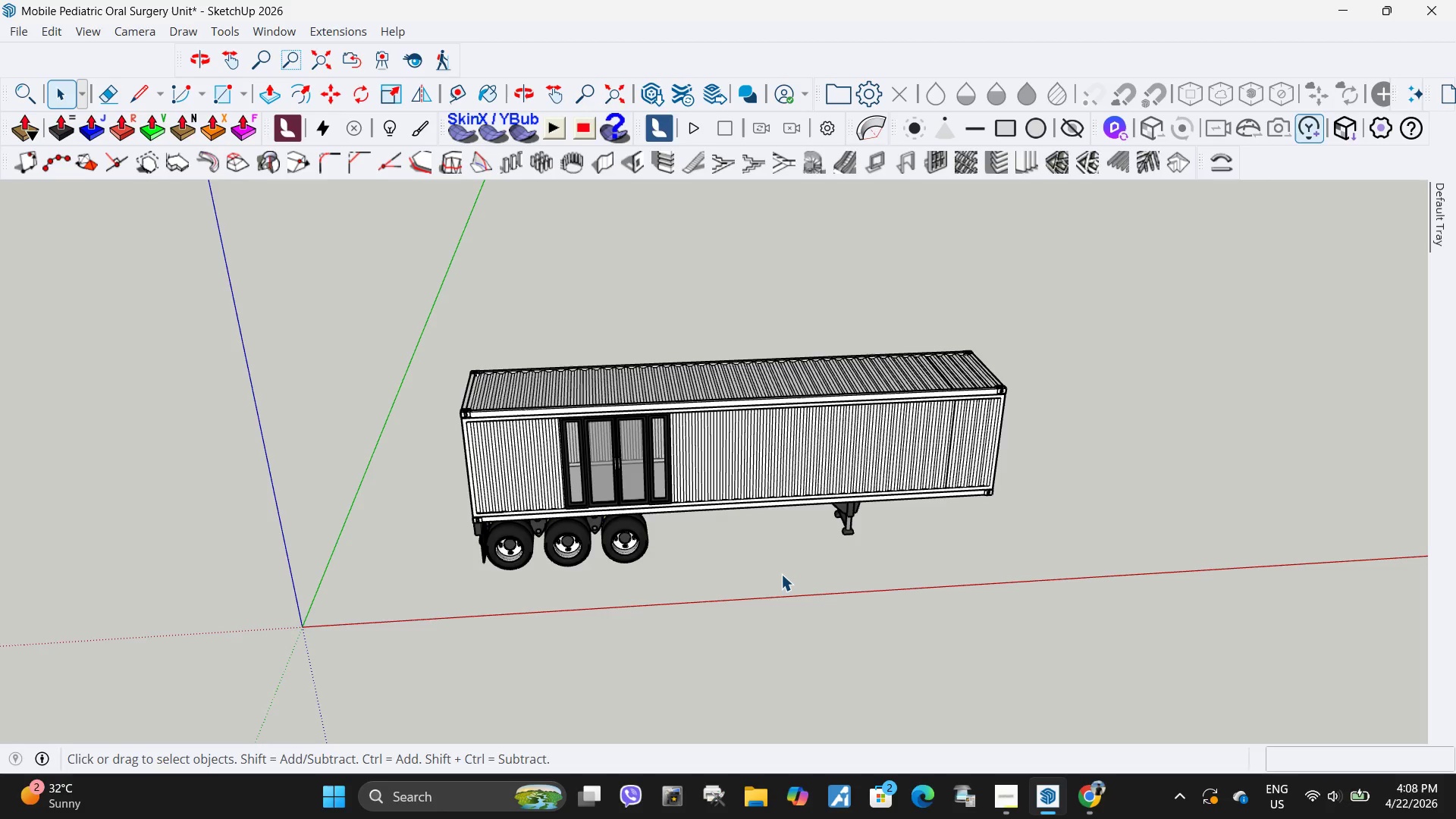 
scroll: coordinate [781, 574], scroll_direction: down, amount: 6.0
 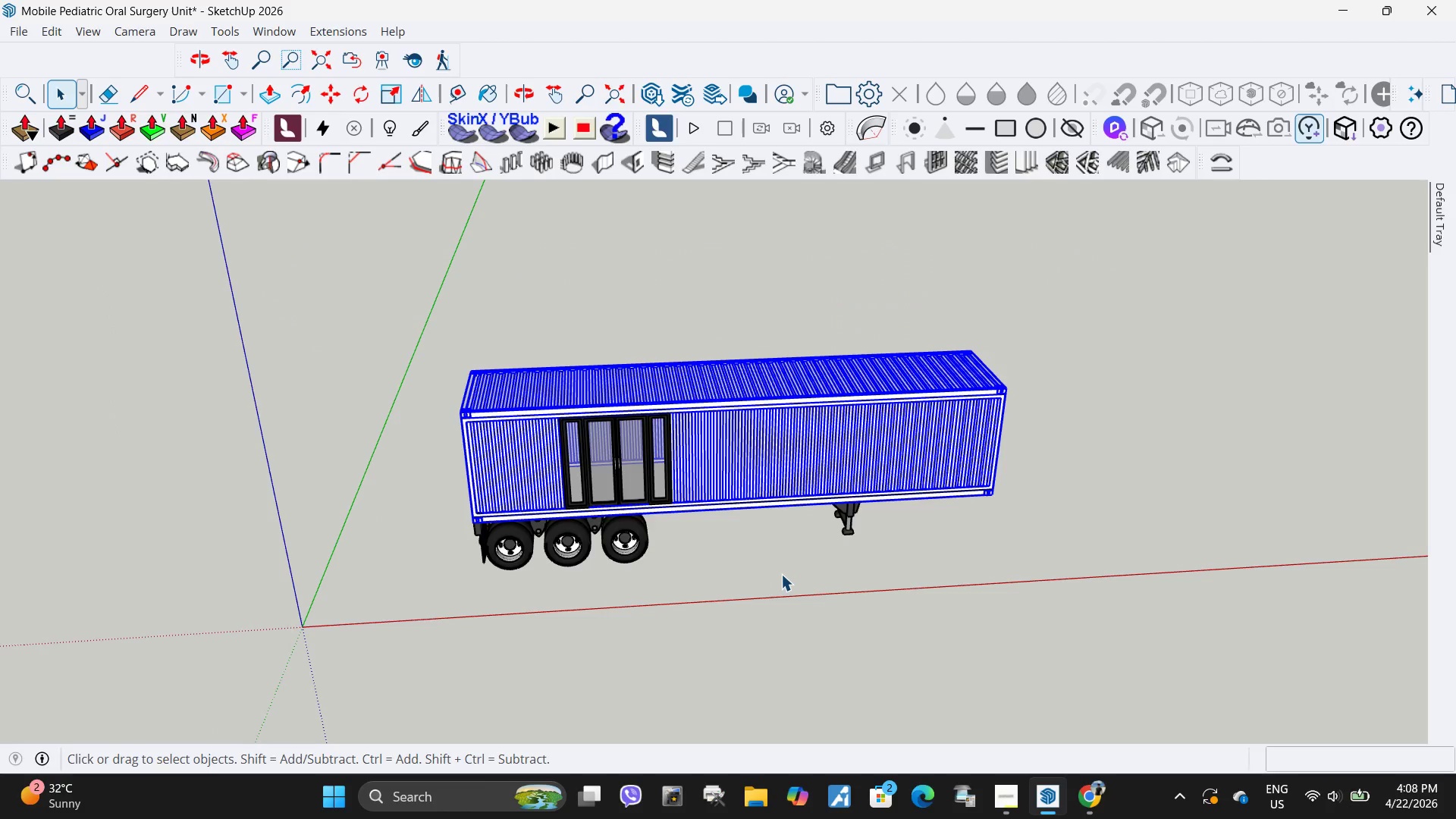 
wait(26.39)
 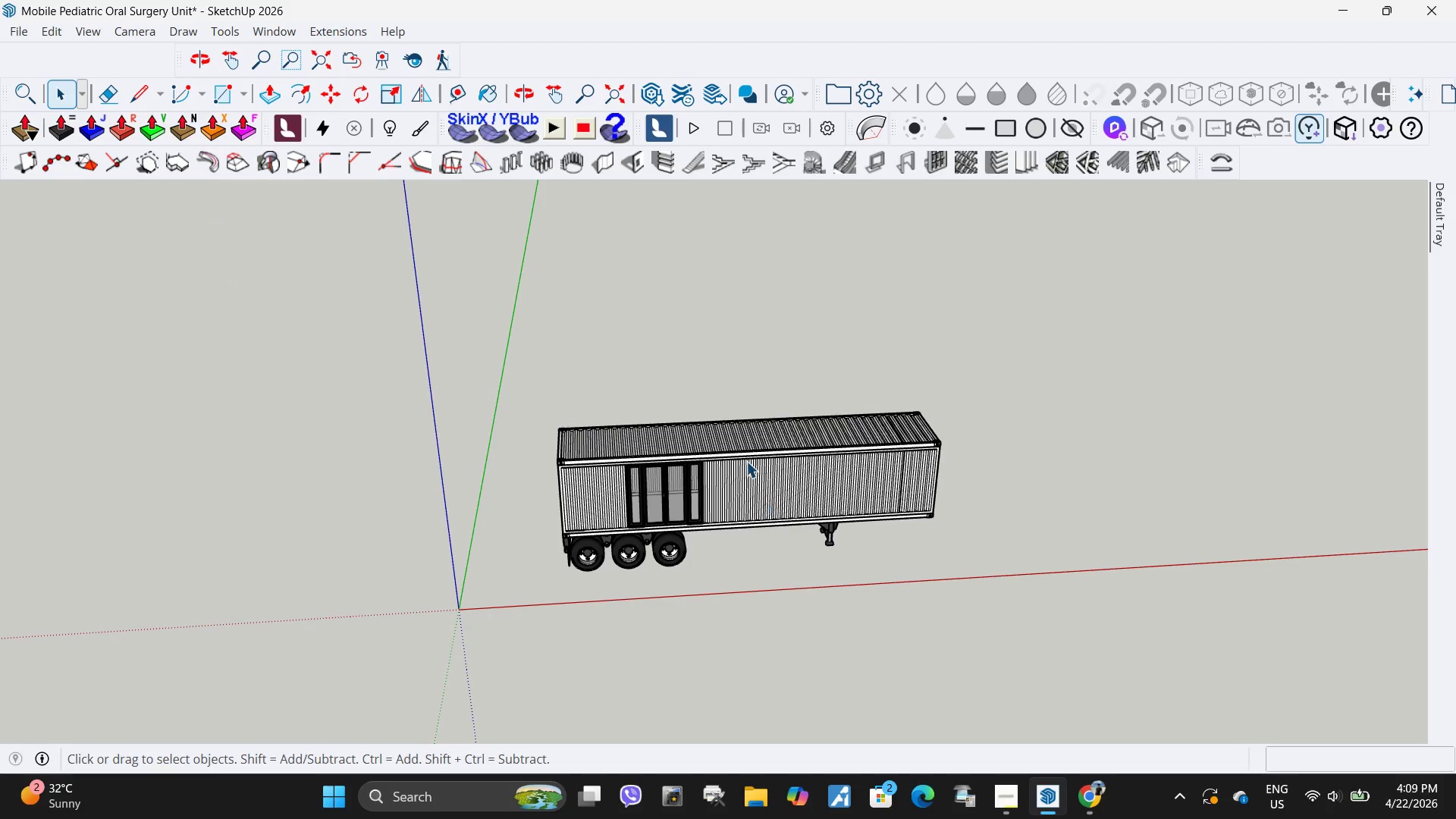 
left_click([746, 461])
 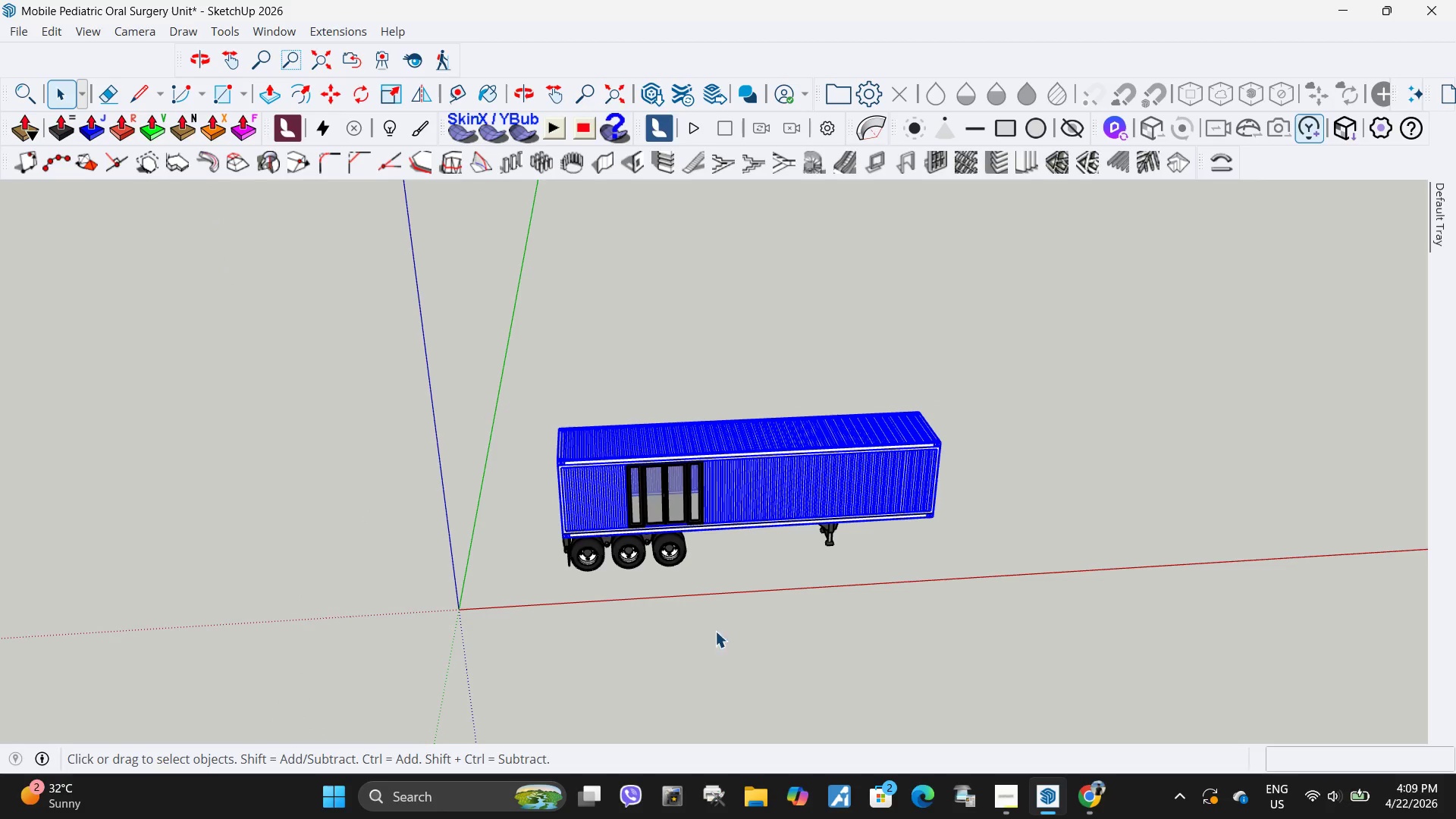 
scroll: coordinate [781, 574], scroll_direction: down, amount: 4.0
 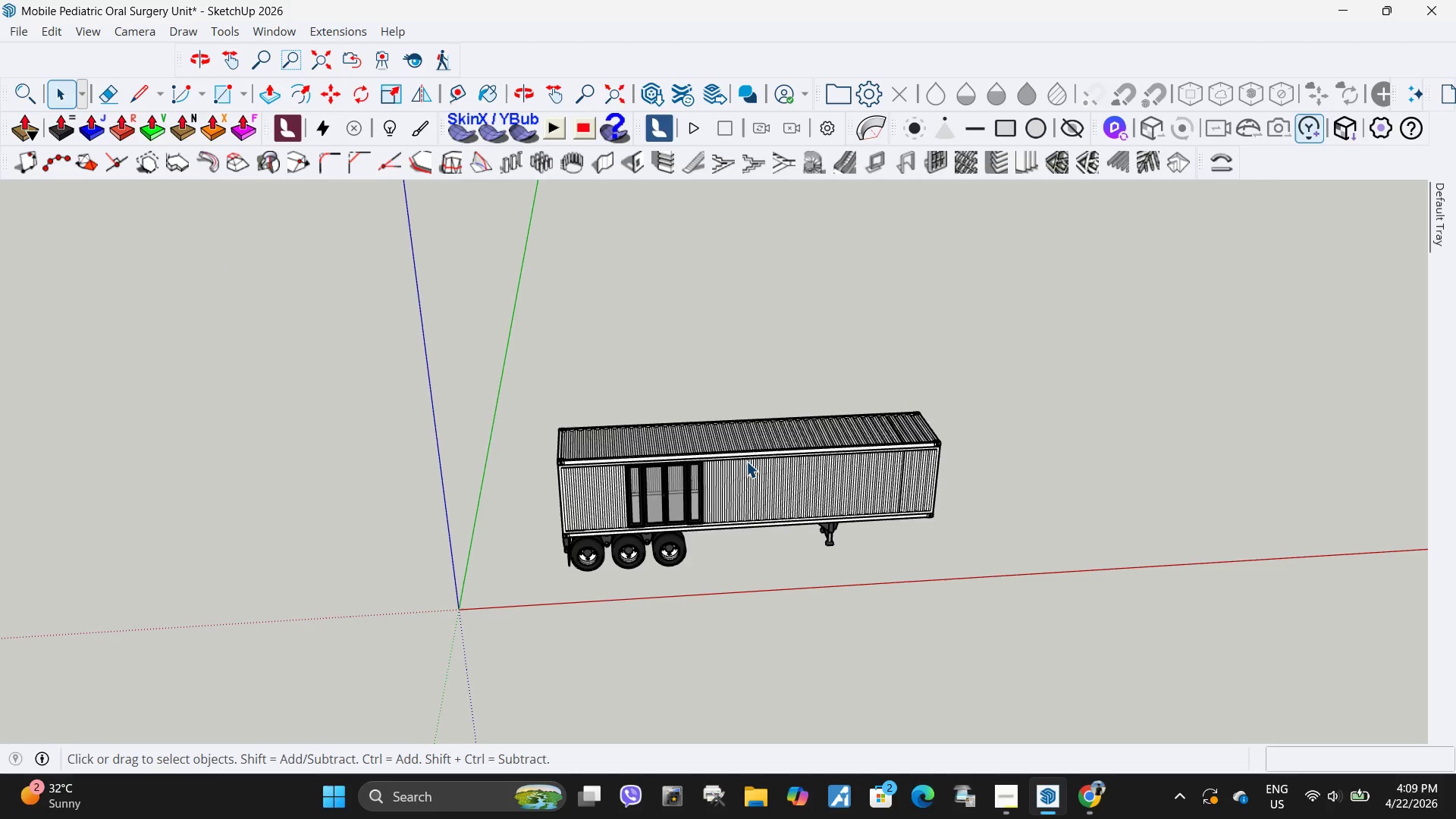 
left_click([657, 480])
 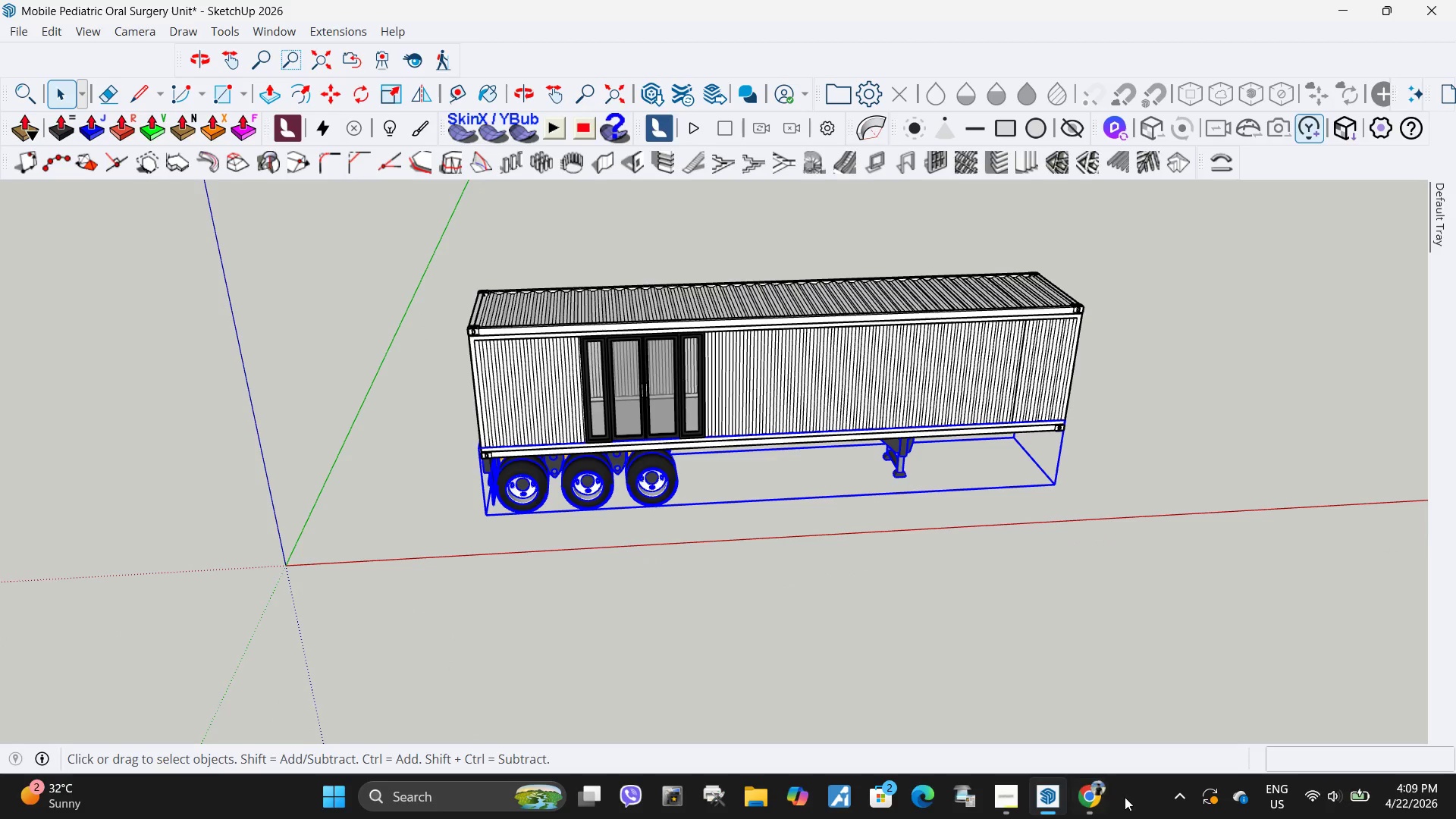 
scroll: coordinate [700, 670], scroll_direction: up, amount: 5.0
 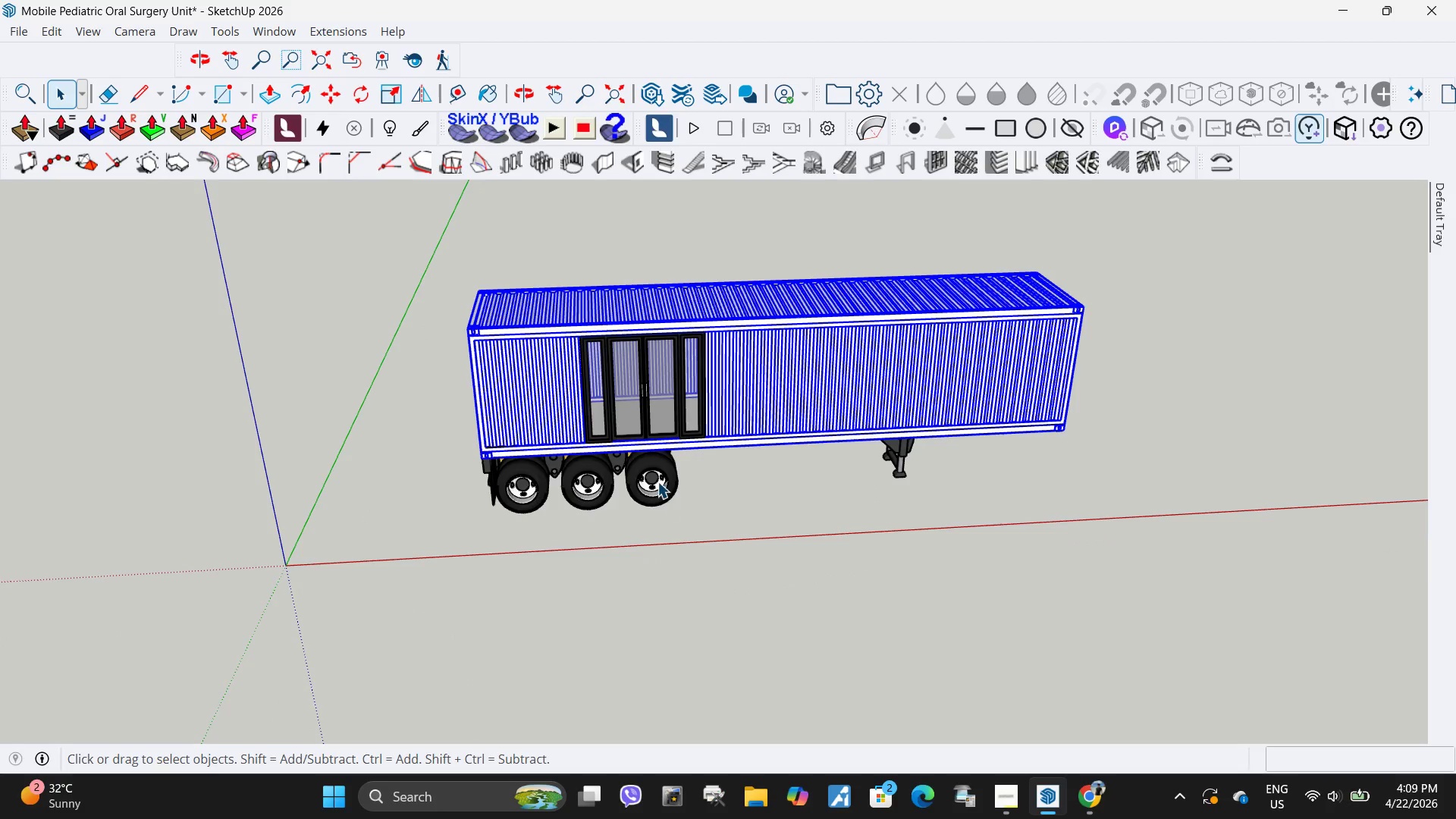 
left_click([1094, 804])
 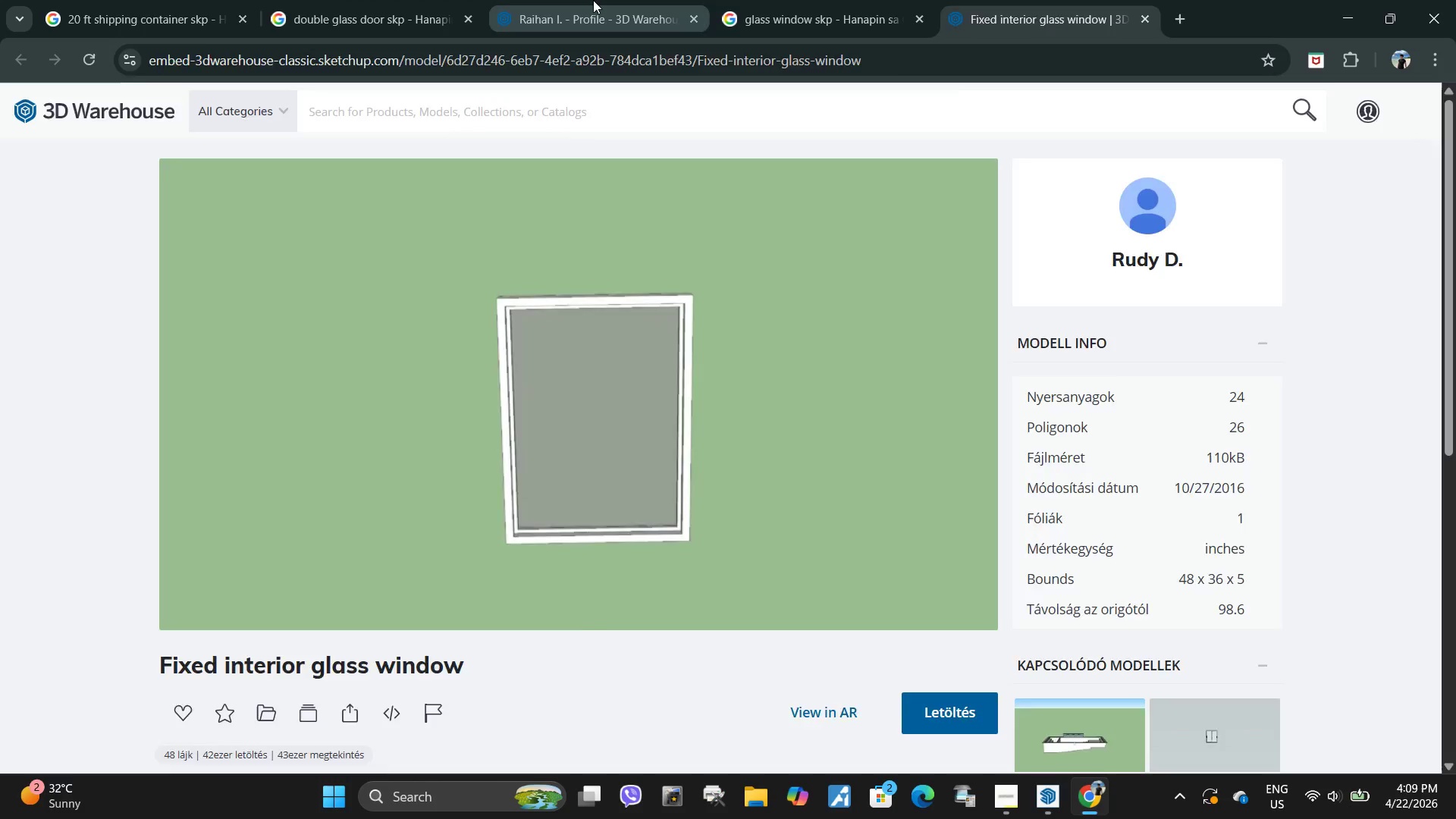 
double_click([585, 49])
 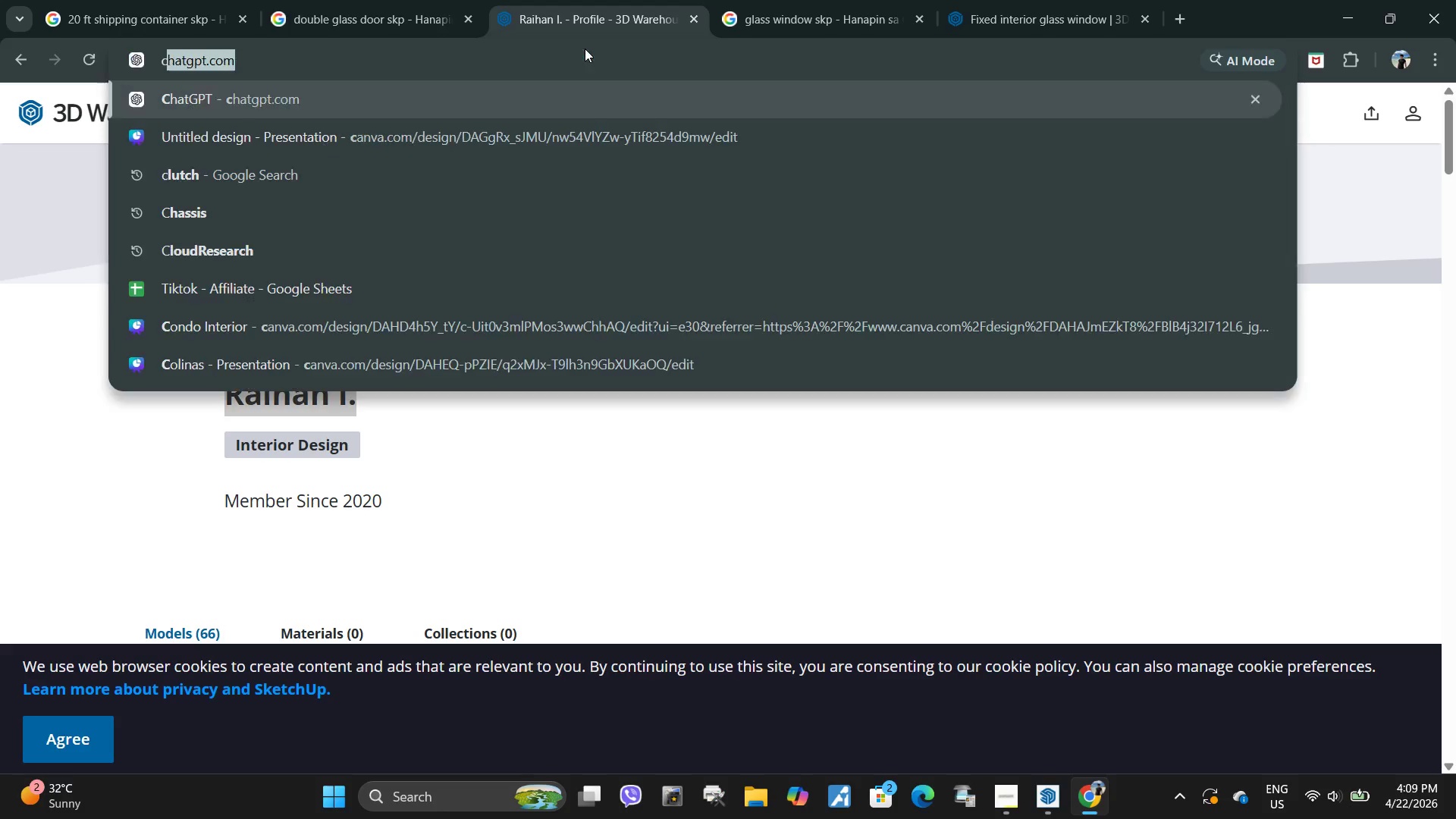 
type(cassis)
 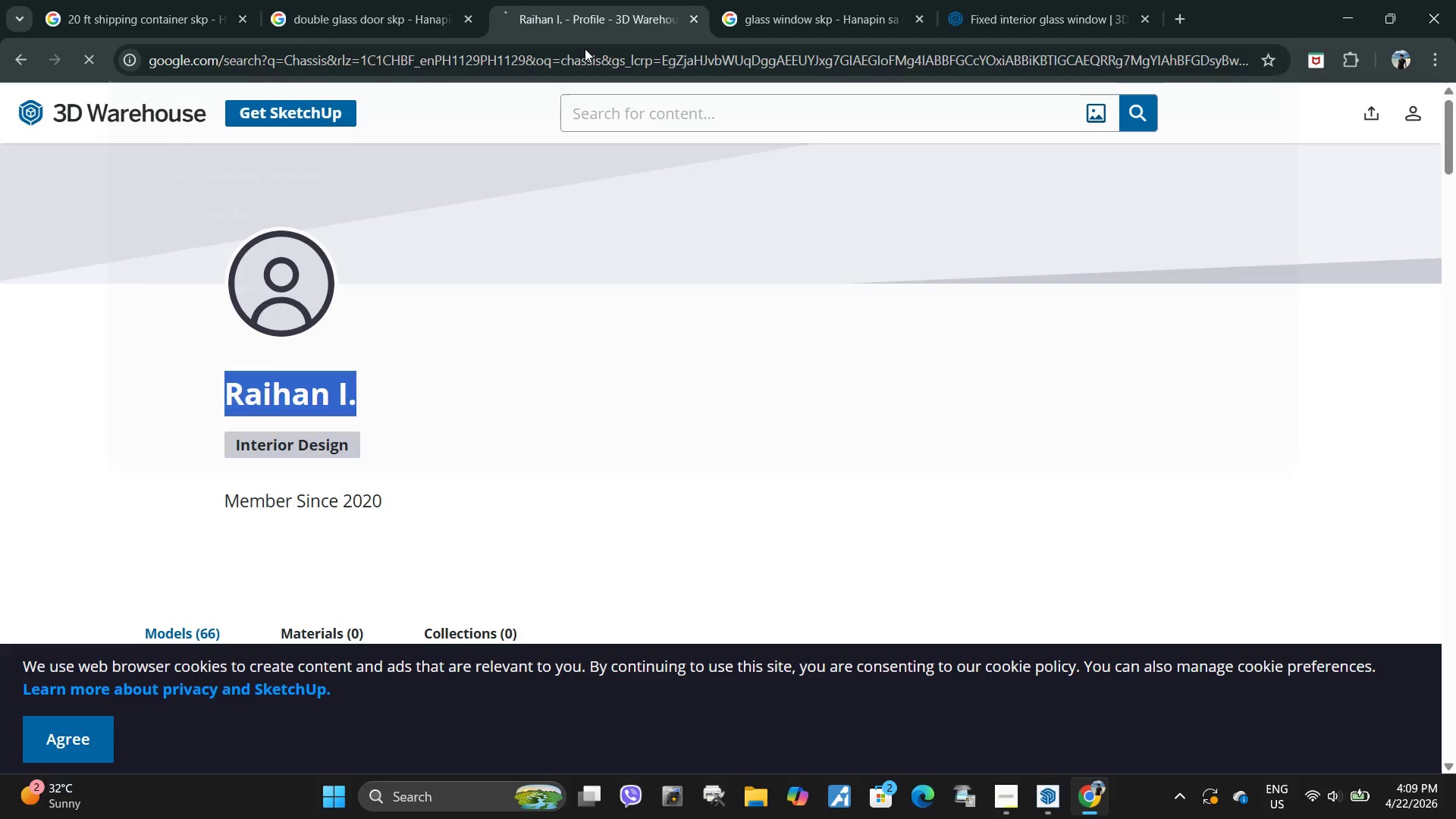 
key(Enter)
 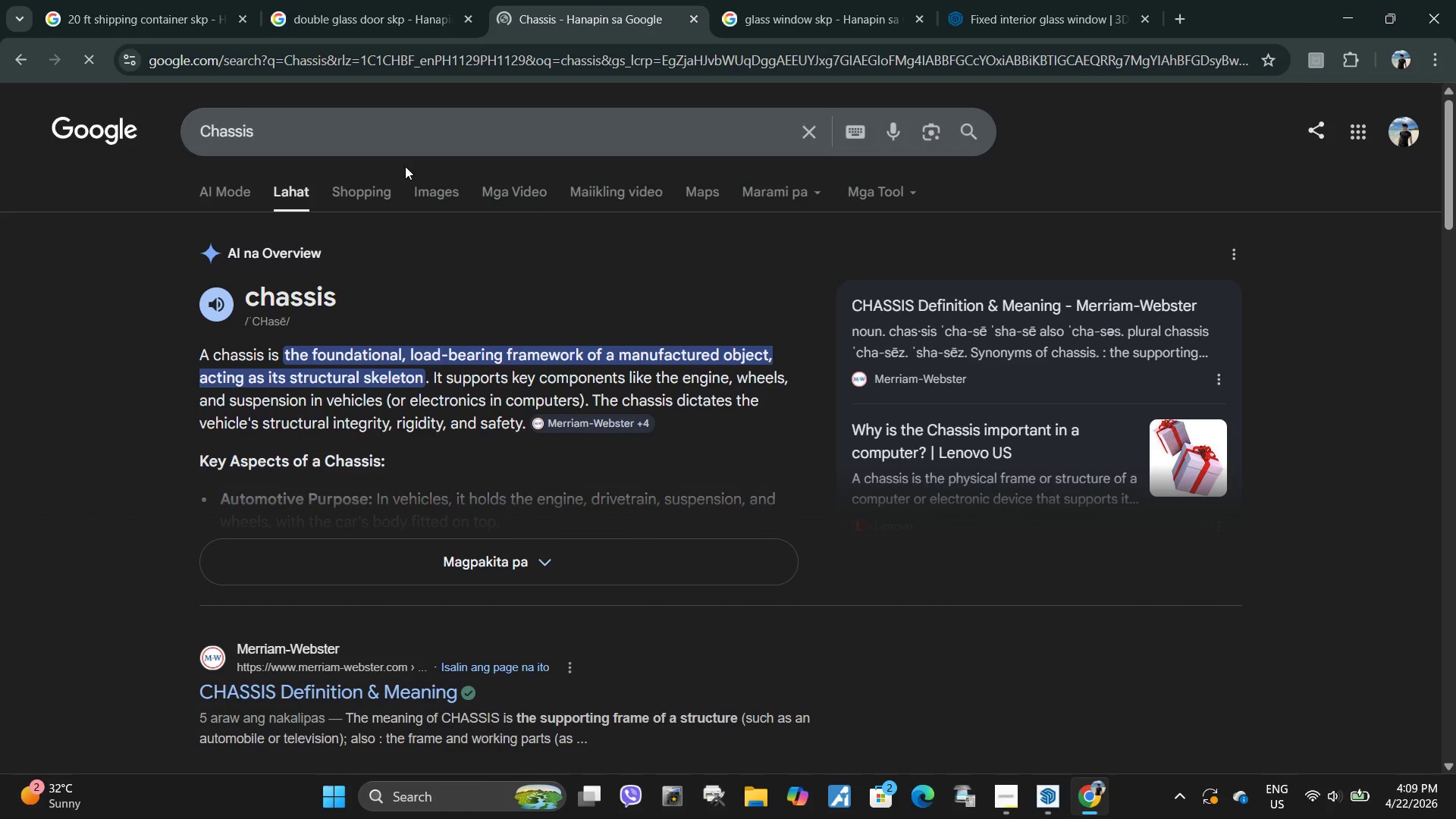 
left_click([447, 185])
 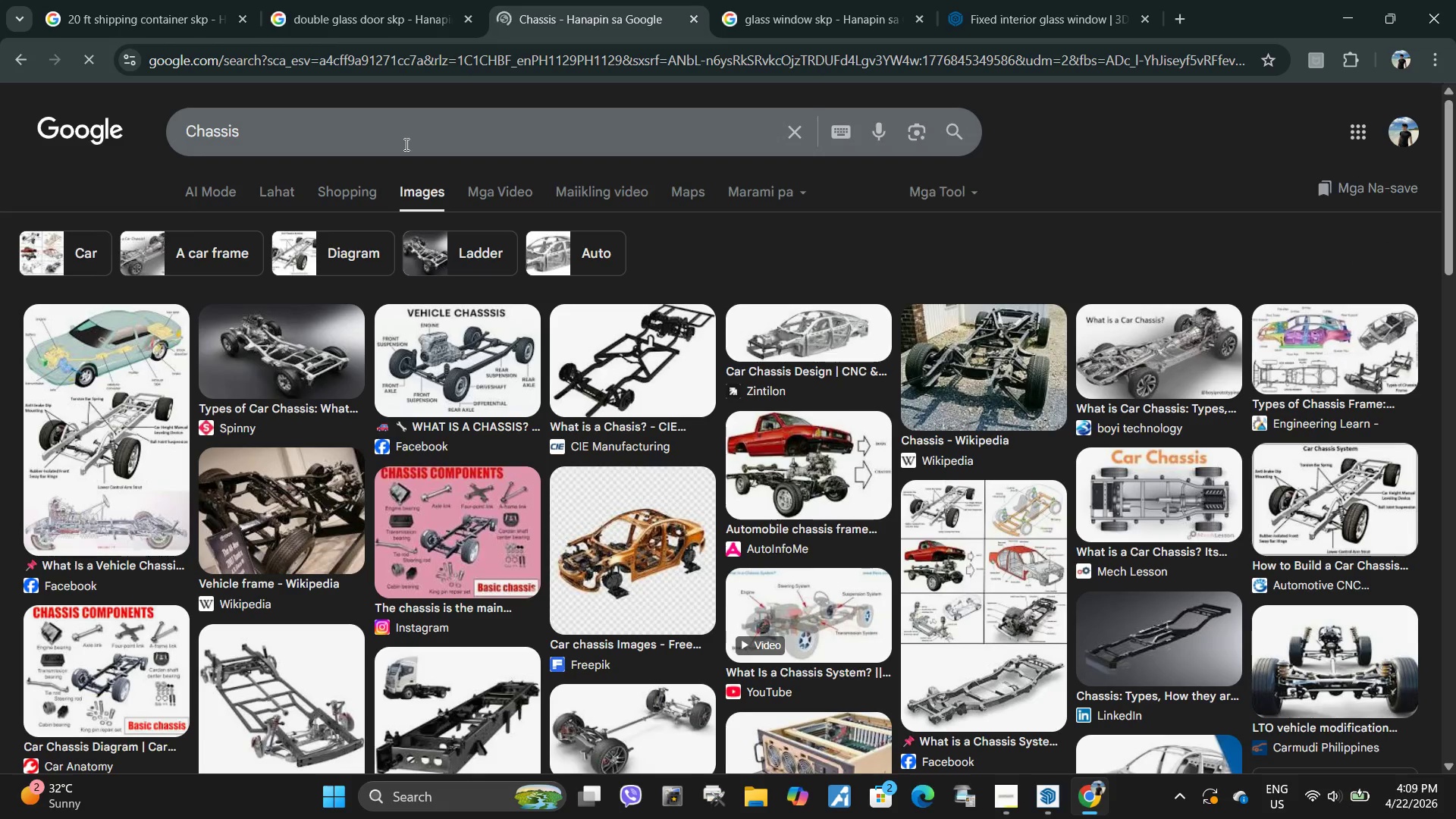 
left_click([395, 143])
 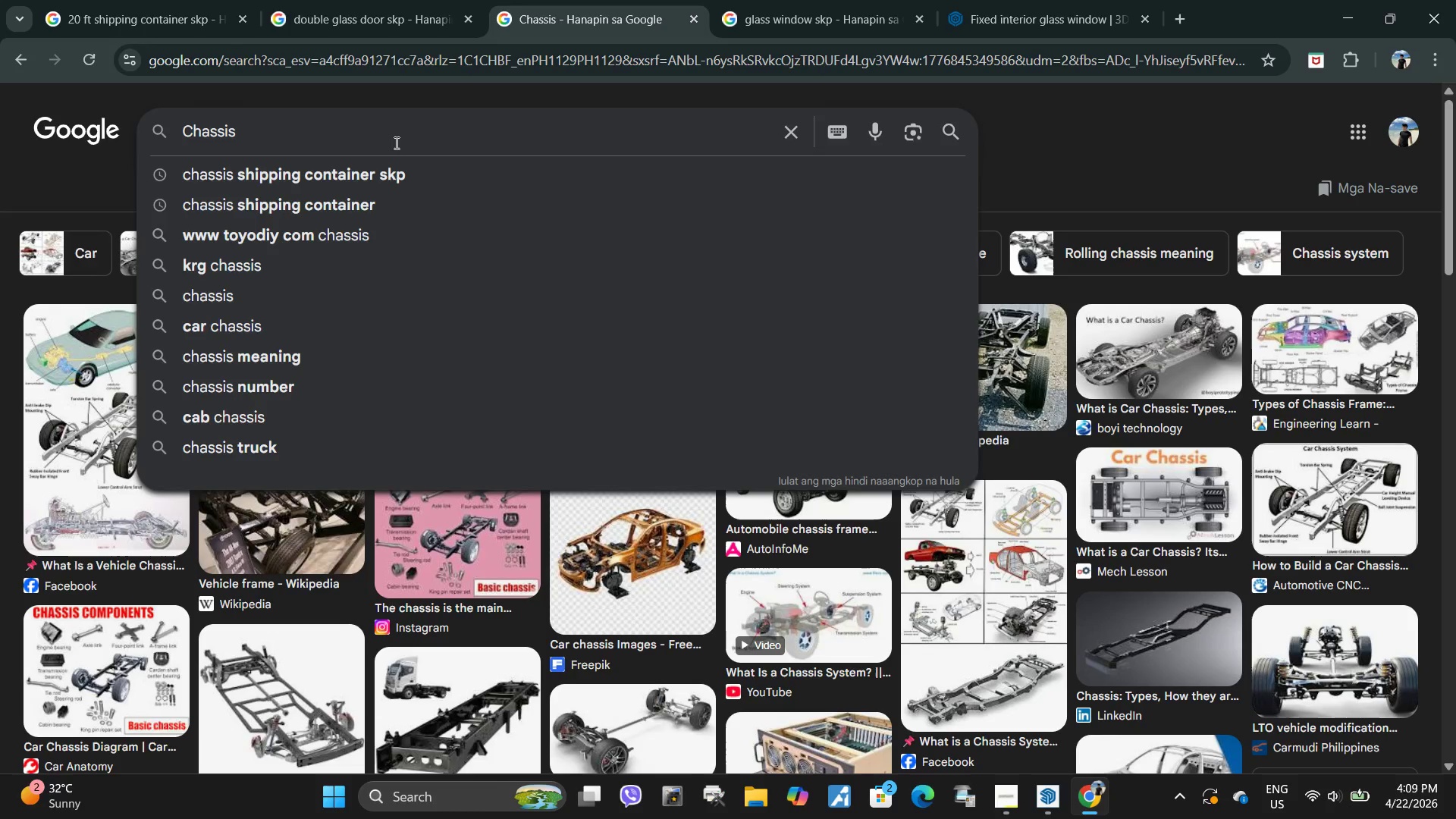 
type( container van)
 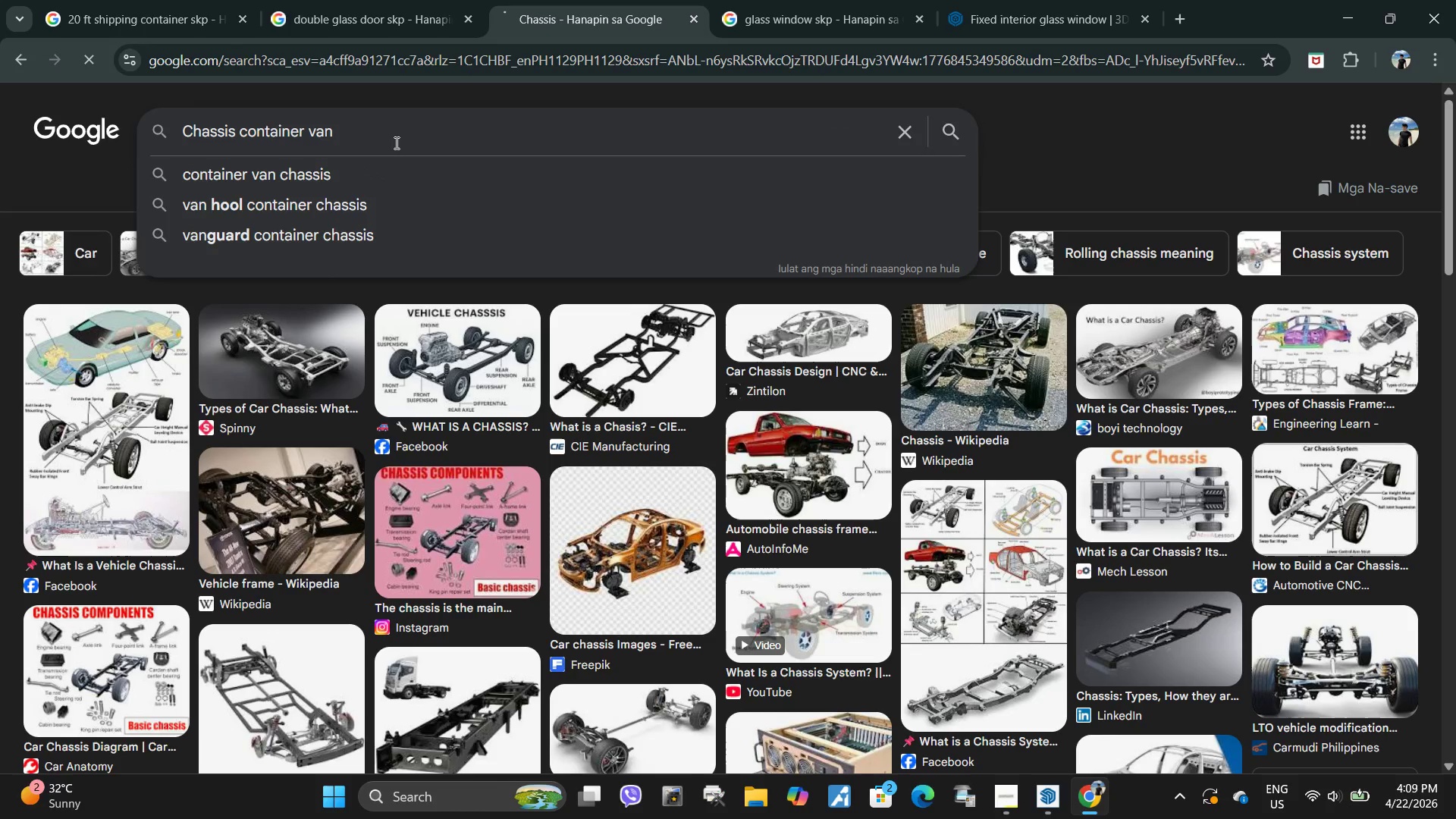 
key(Enter)
 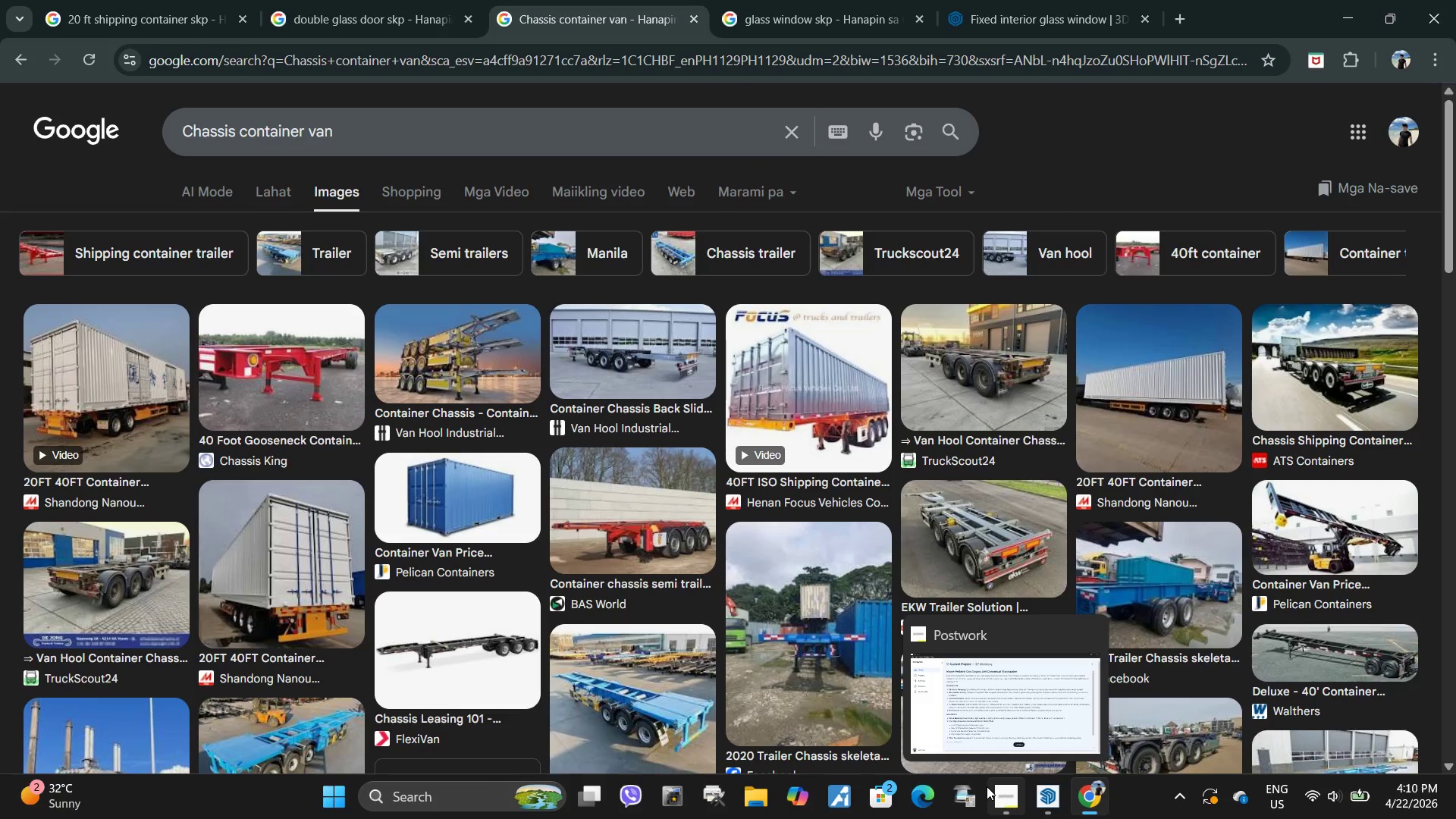 
wait(60.06)
 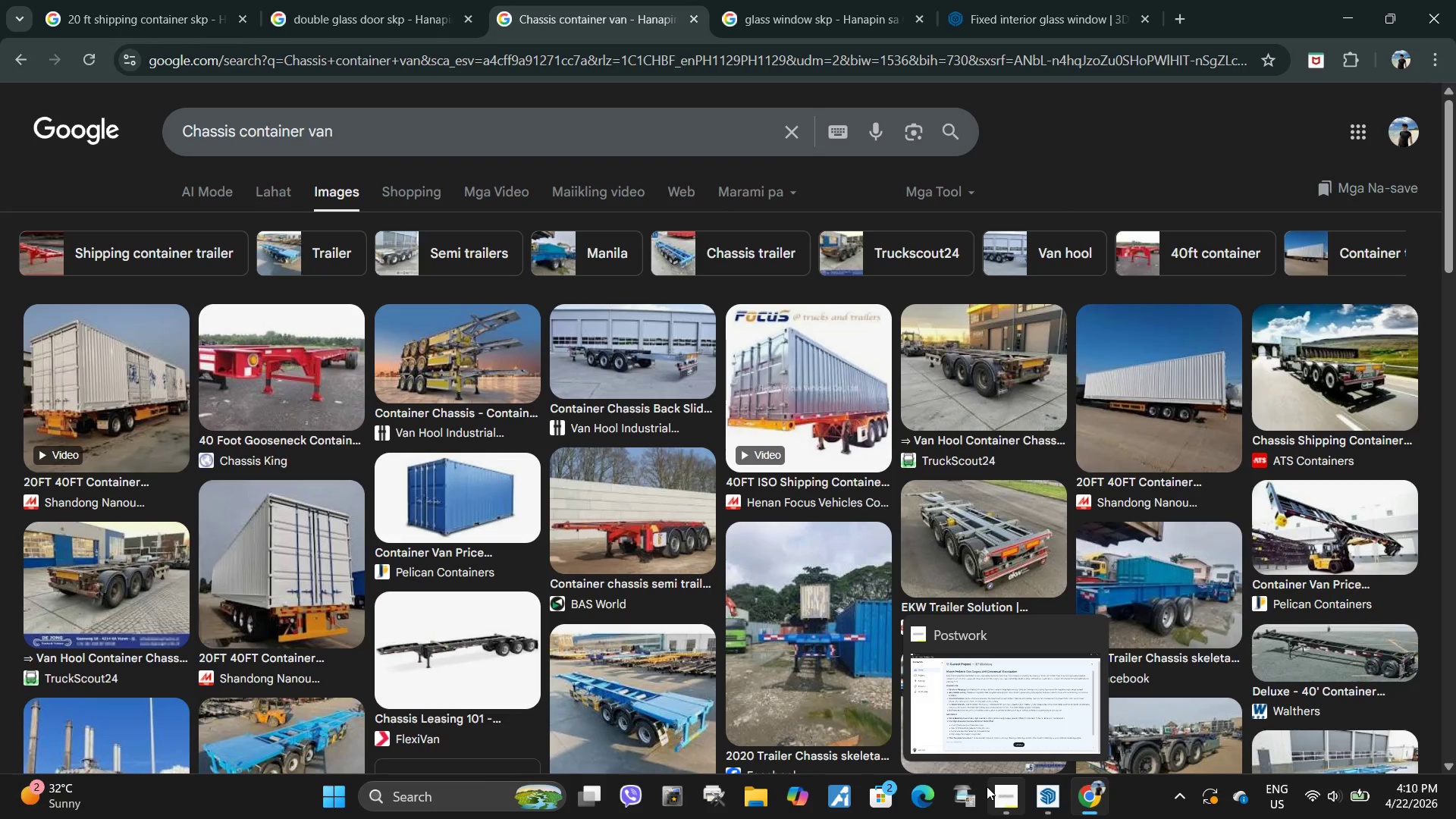 
left_click([1051, 800])
 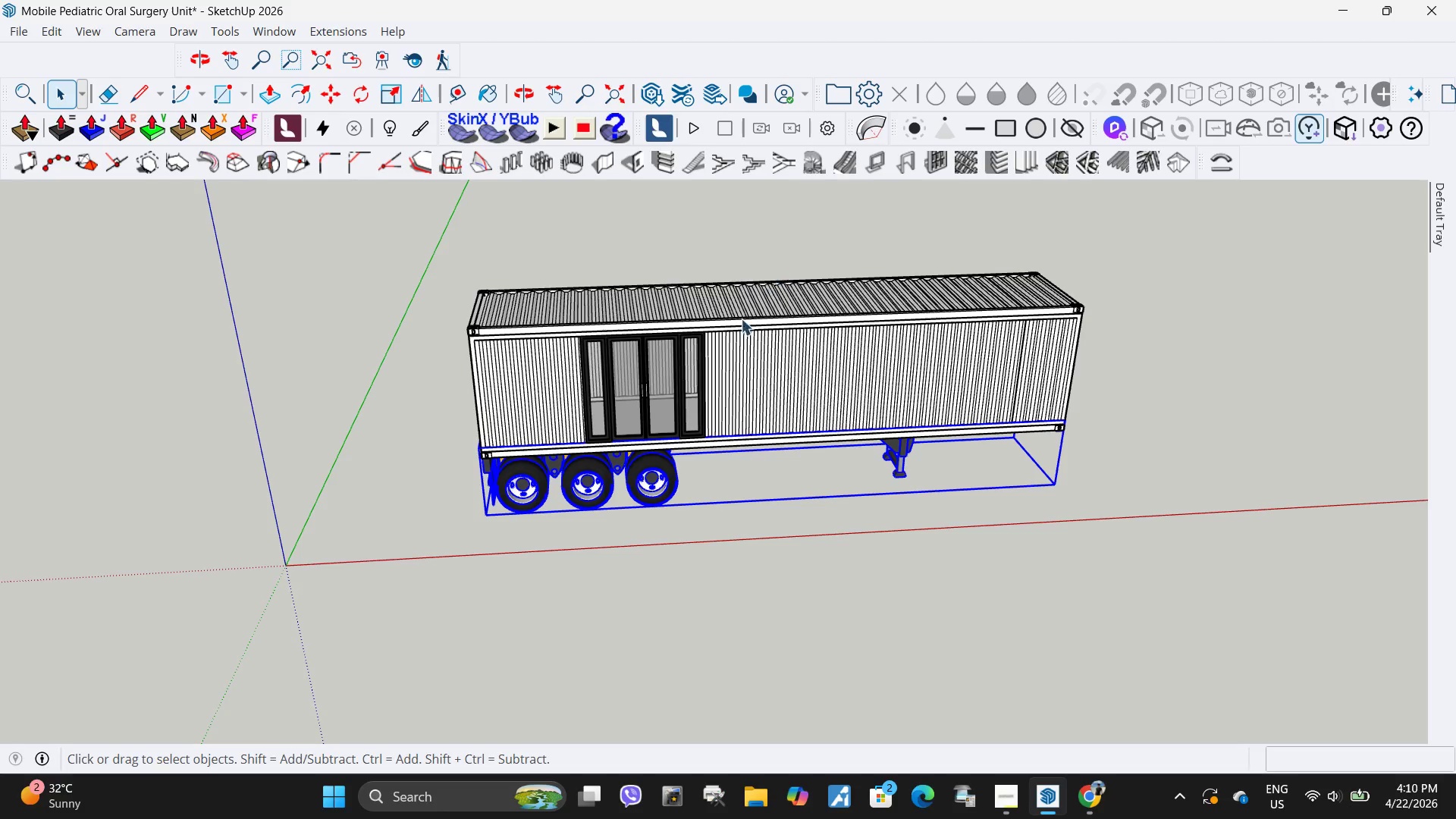 
left_click([704, 541])
 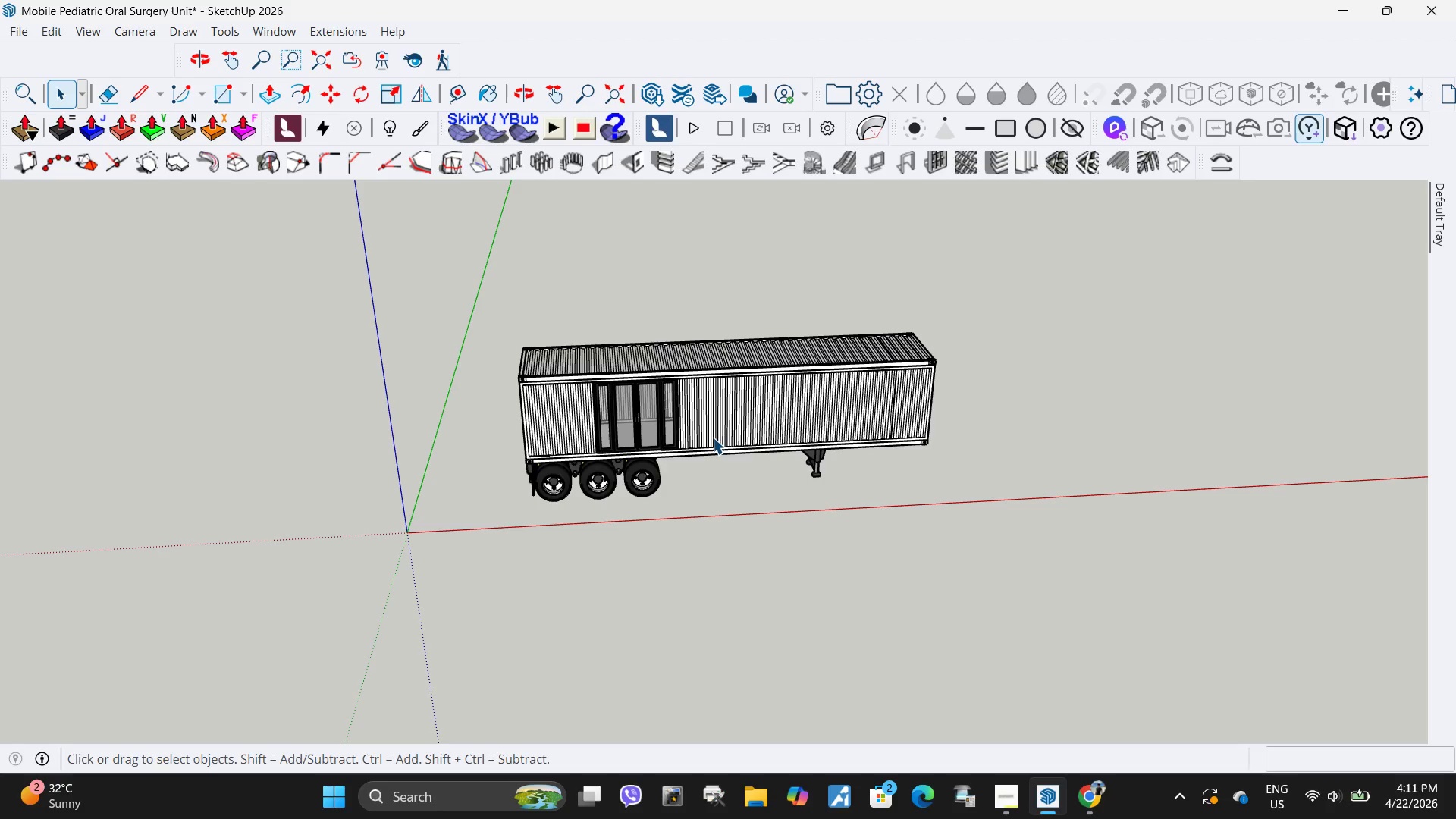 
scroll: coordinate [619, 478], scroll_direction: down, amount: 4.0
 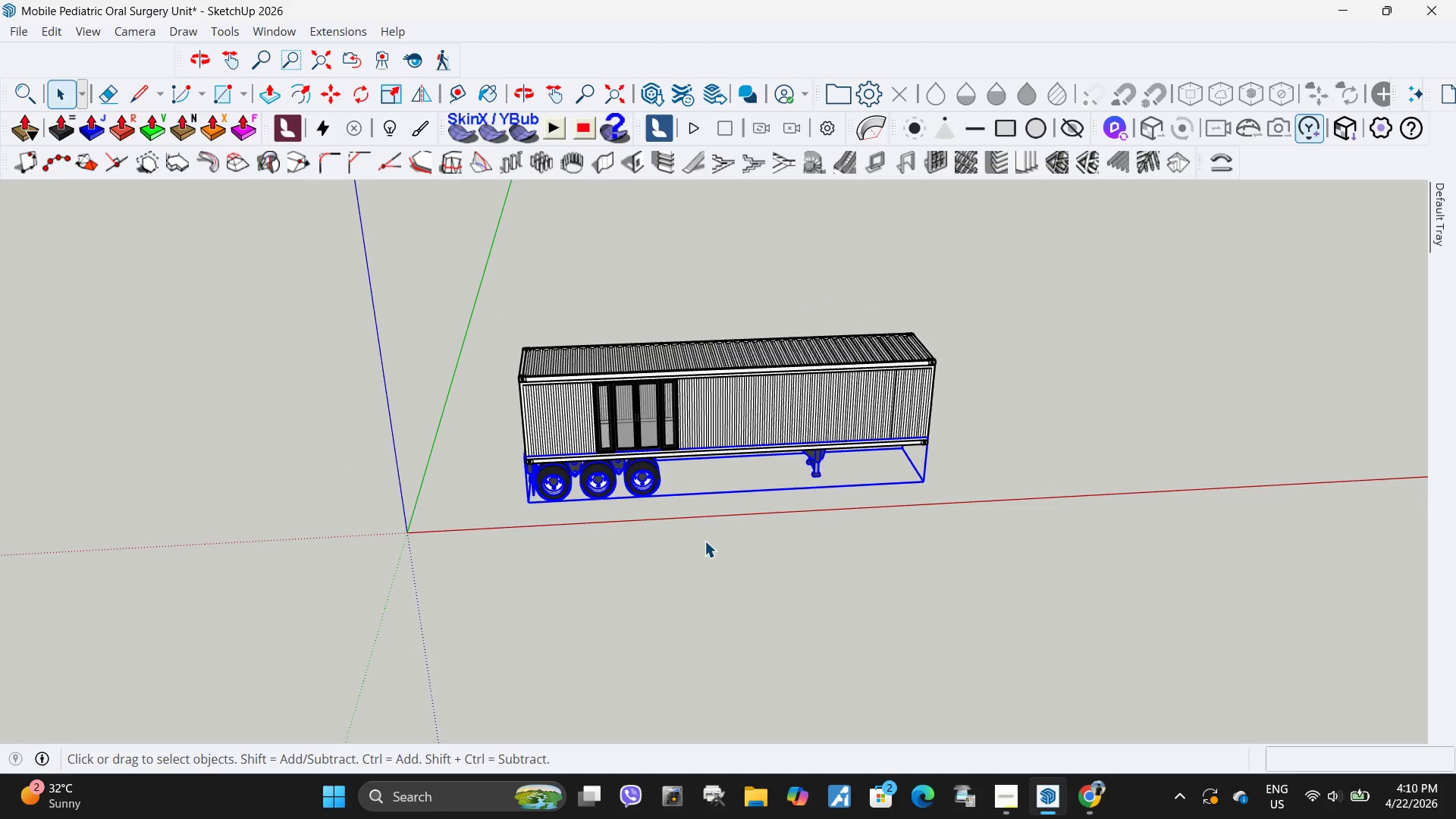 
wait(50.66)
 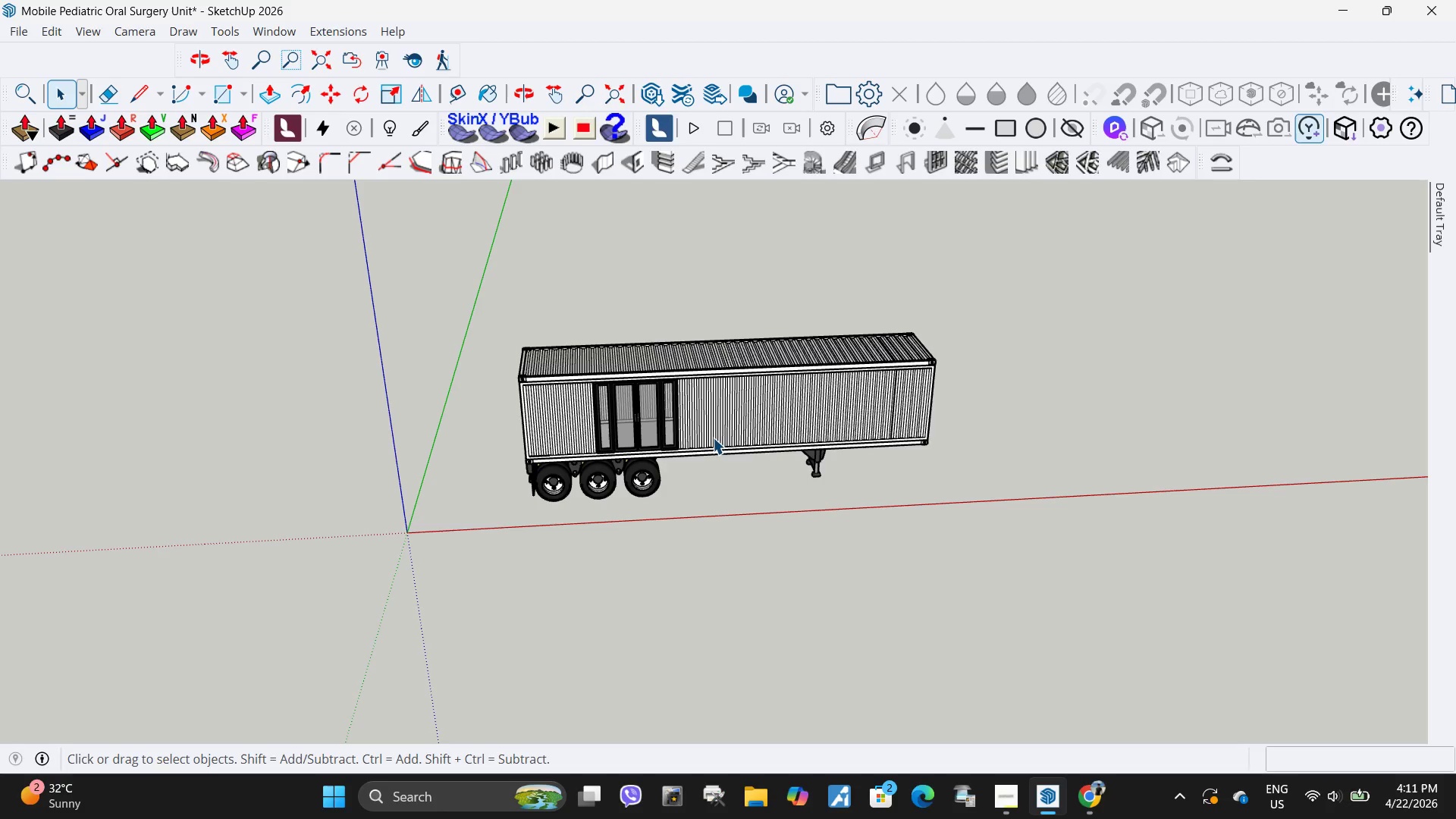 
left_click([27, 30])
 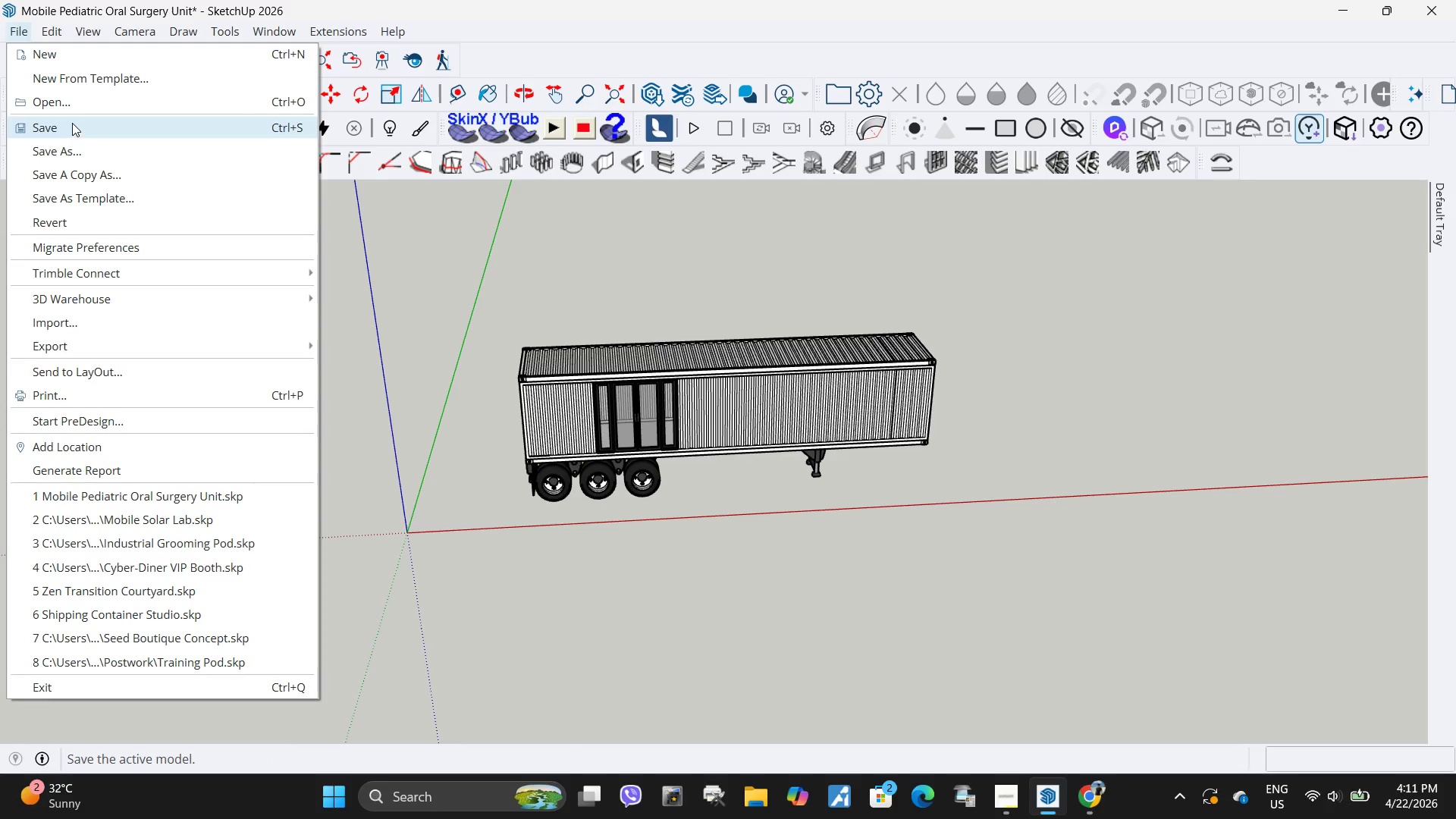 
left_click([72, 123])
 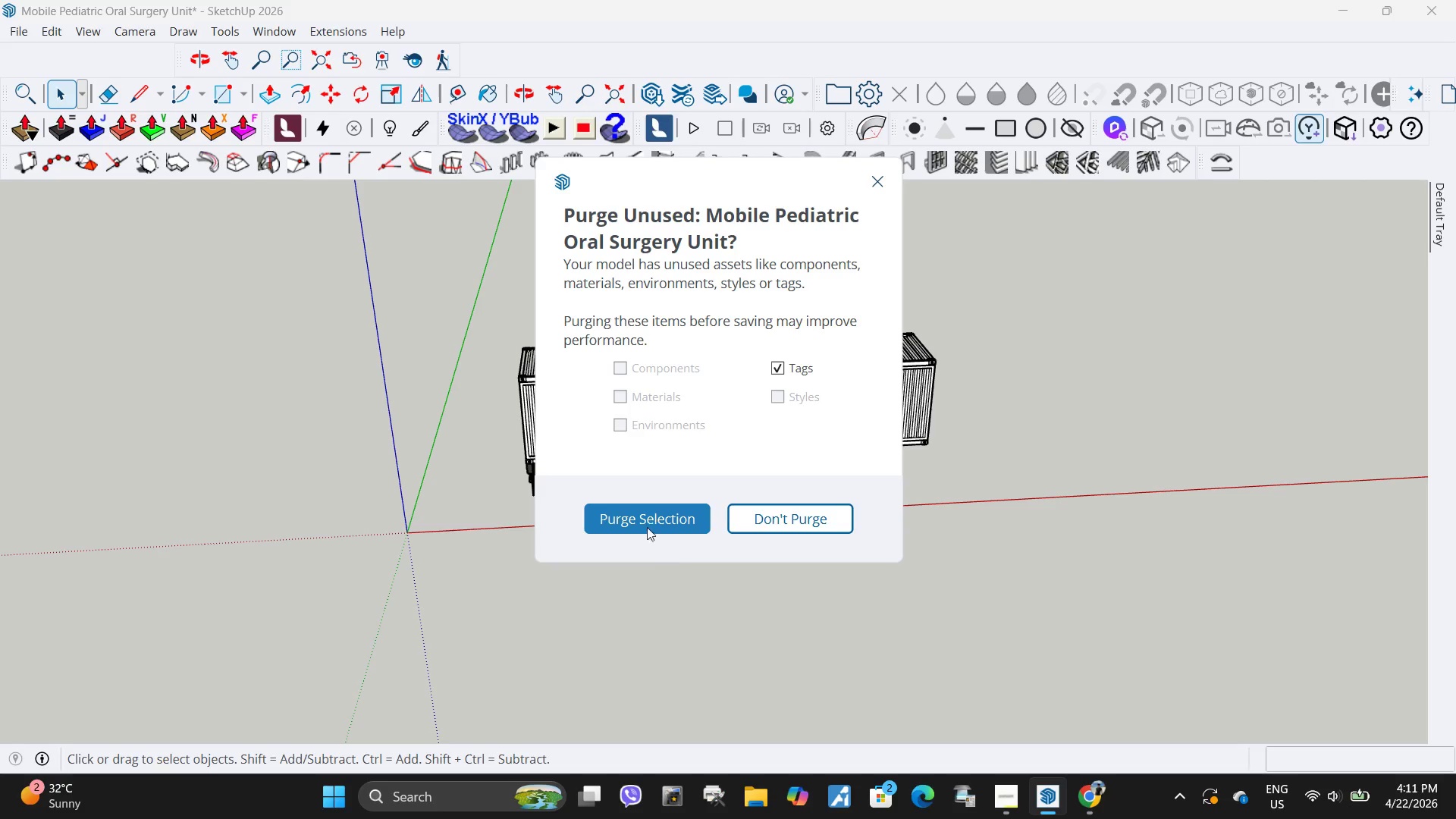 
left_click([664, 529])
 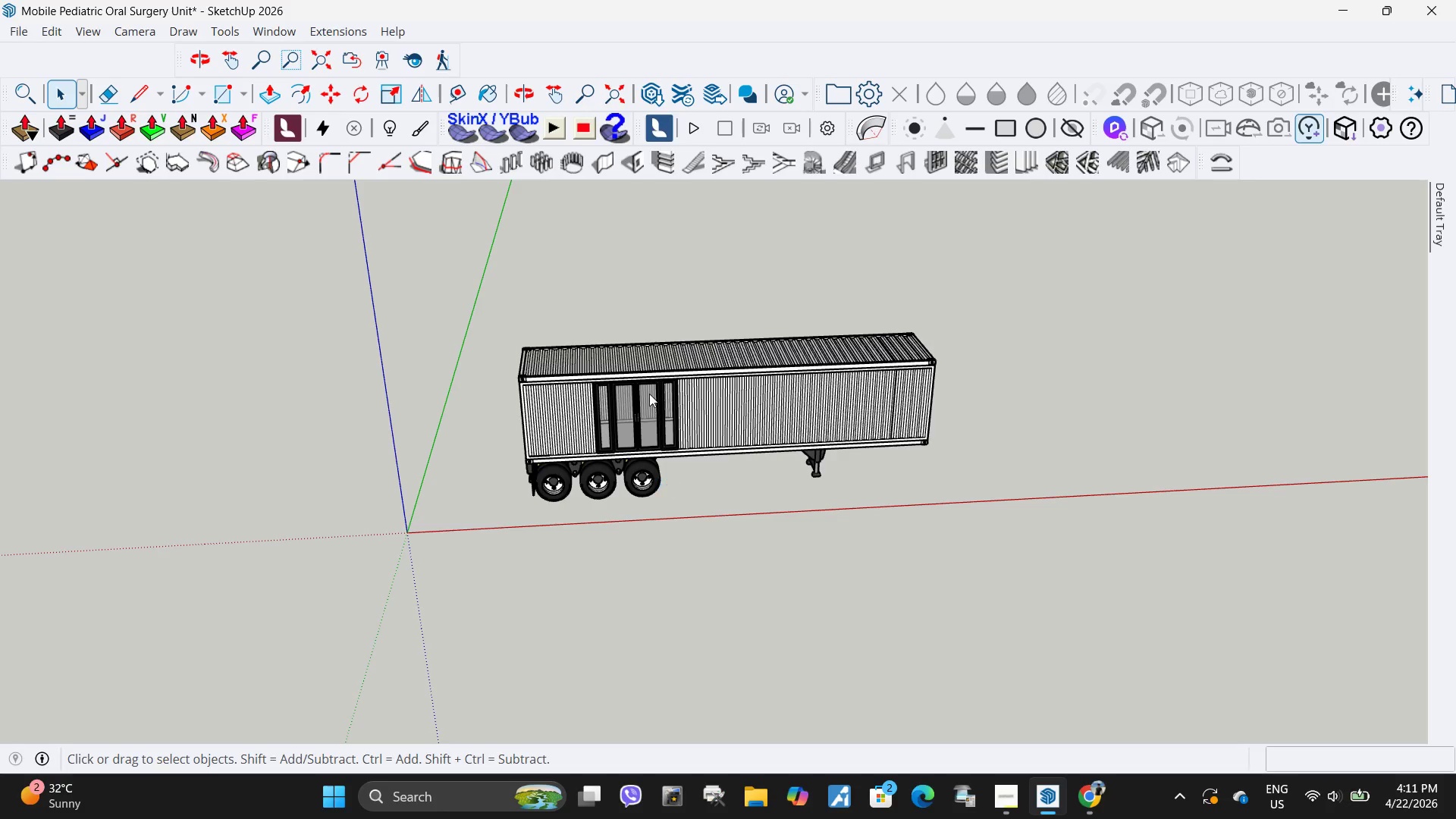 
scroll: coordinate [733, 488], scroll_direction: up, amount: 15.0
 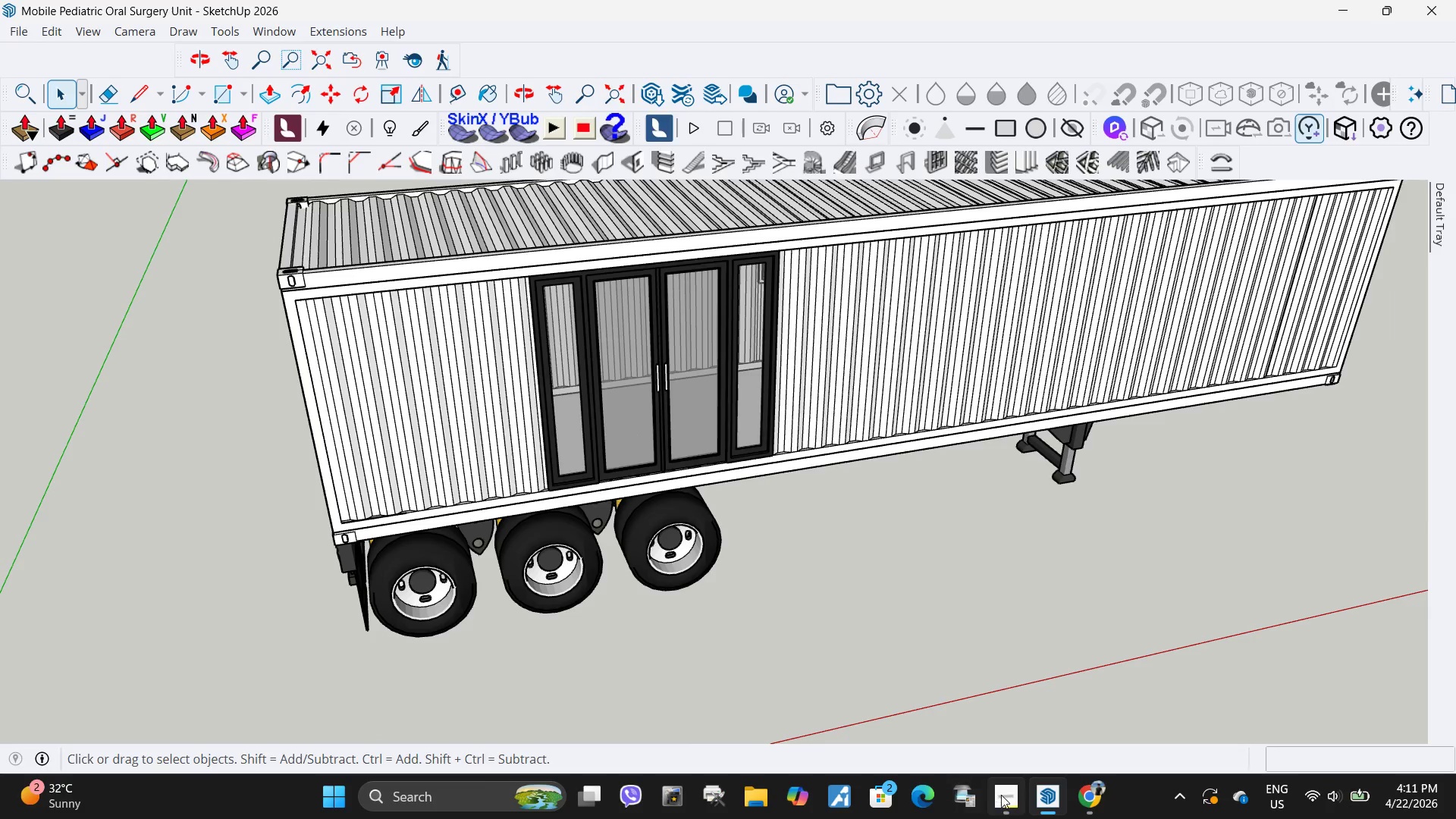 
left_click([1001, 795])